 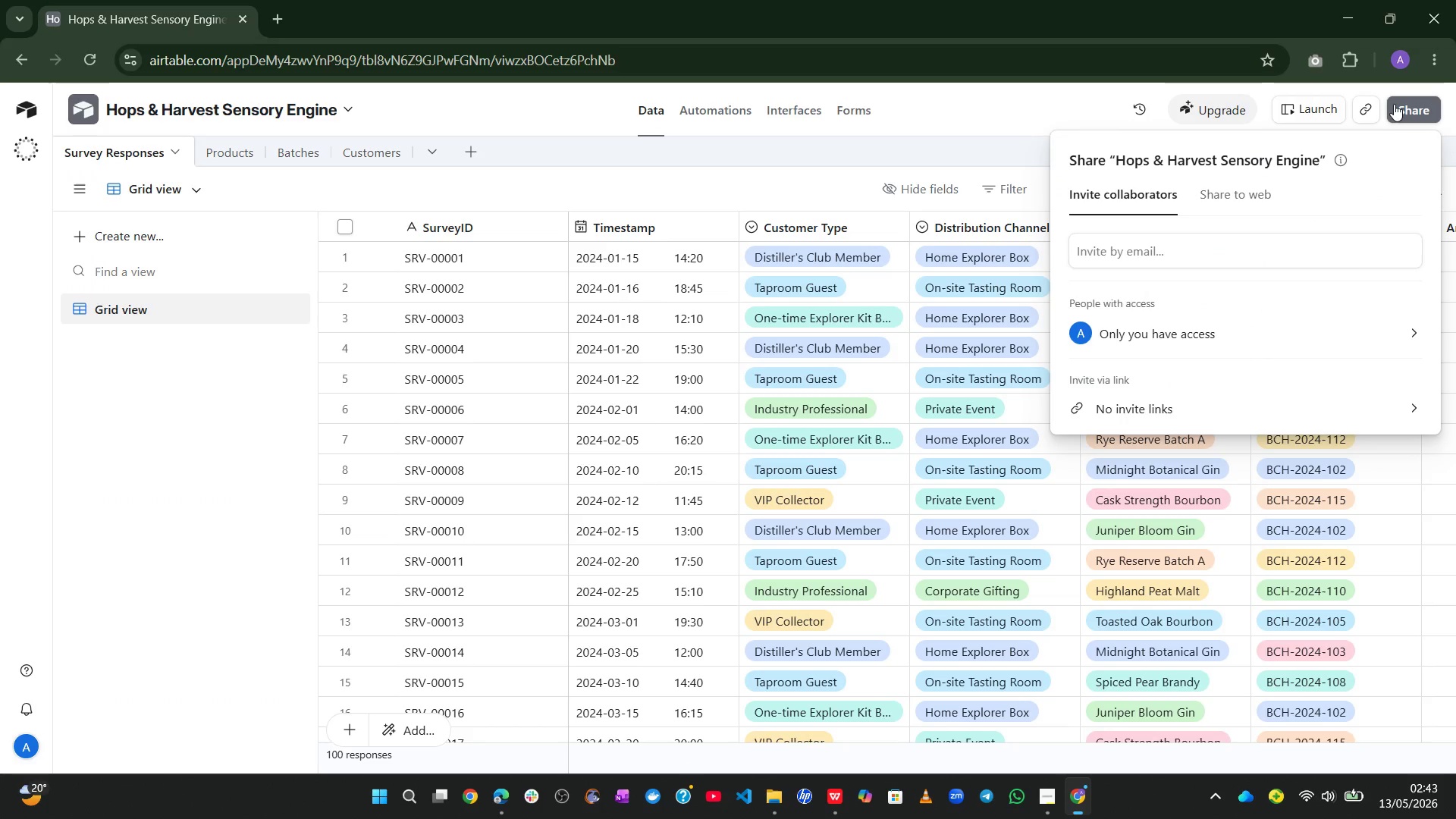 
left_click([1216, 389])
 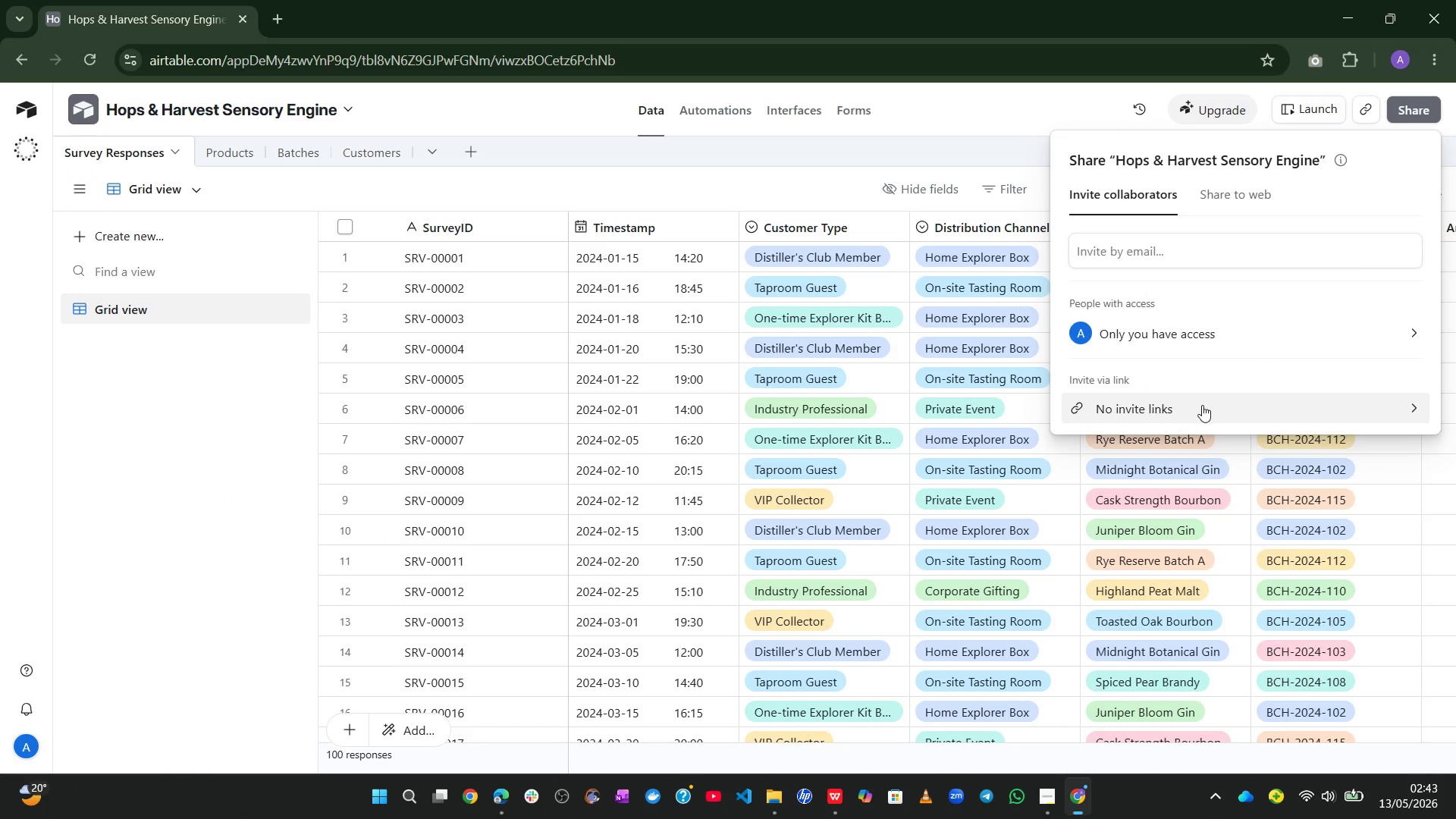 
left_click([1202, 405])
 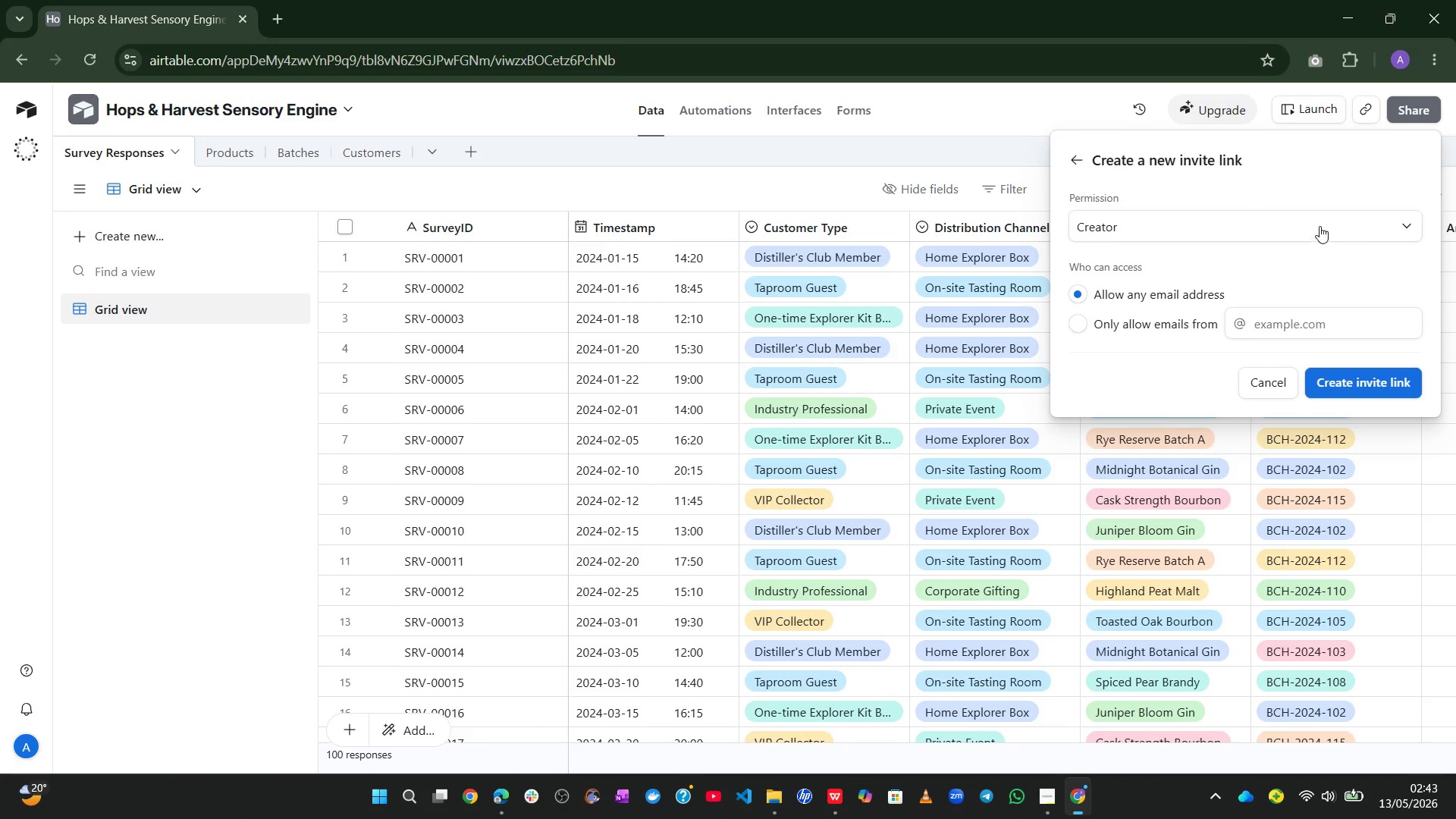 
left_click([1320, 226])
 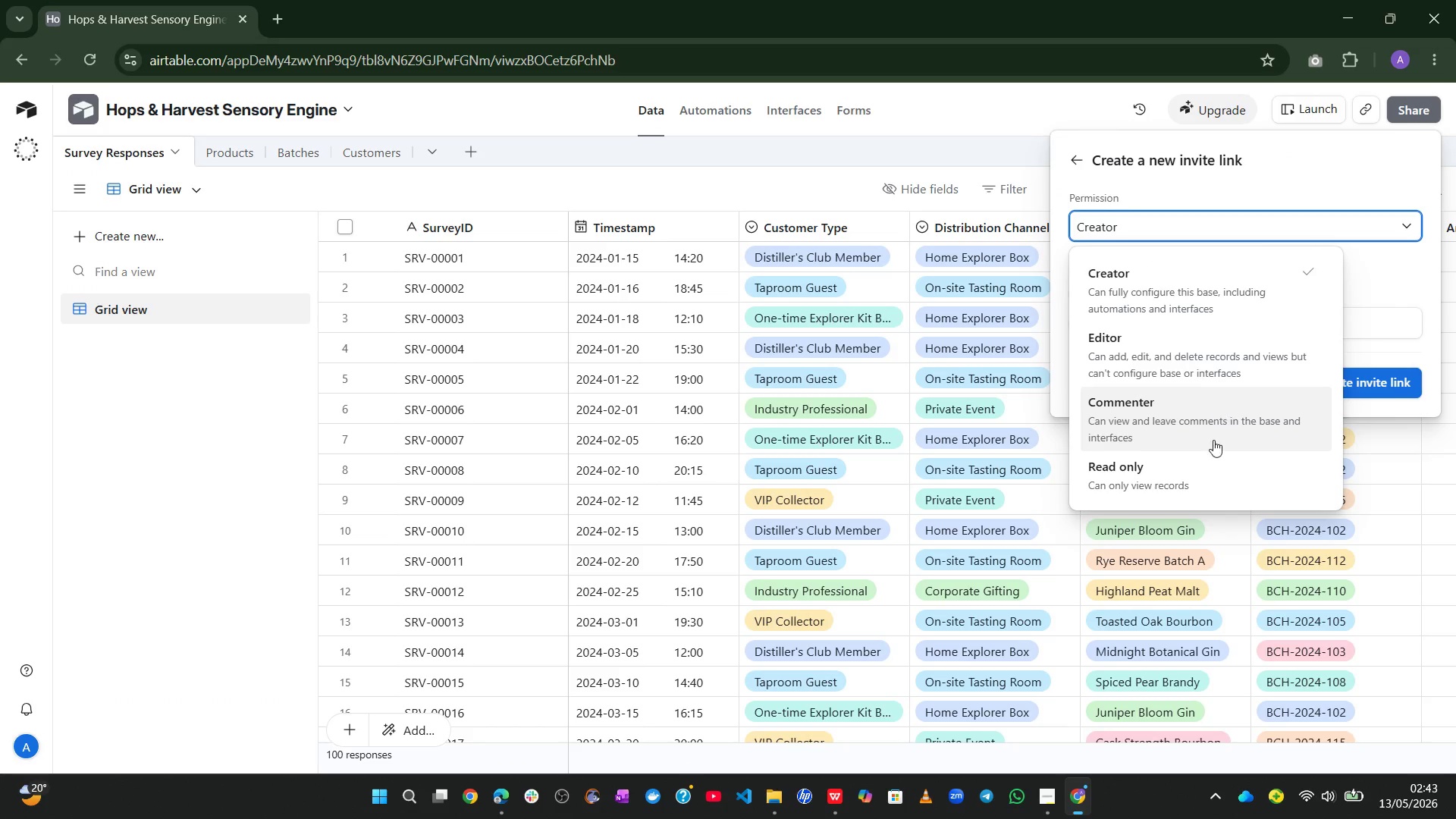 
left_click([1197, 473])
 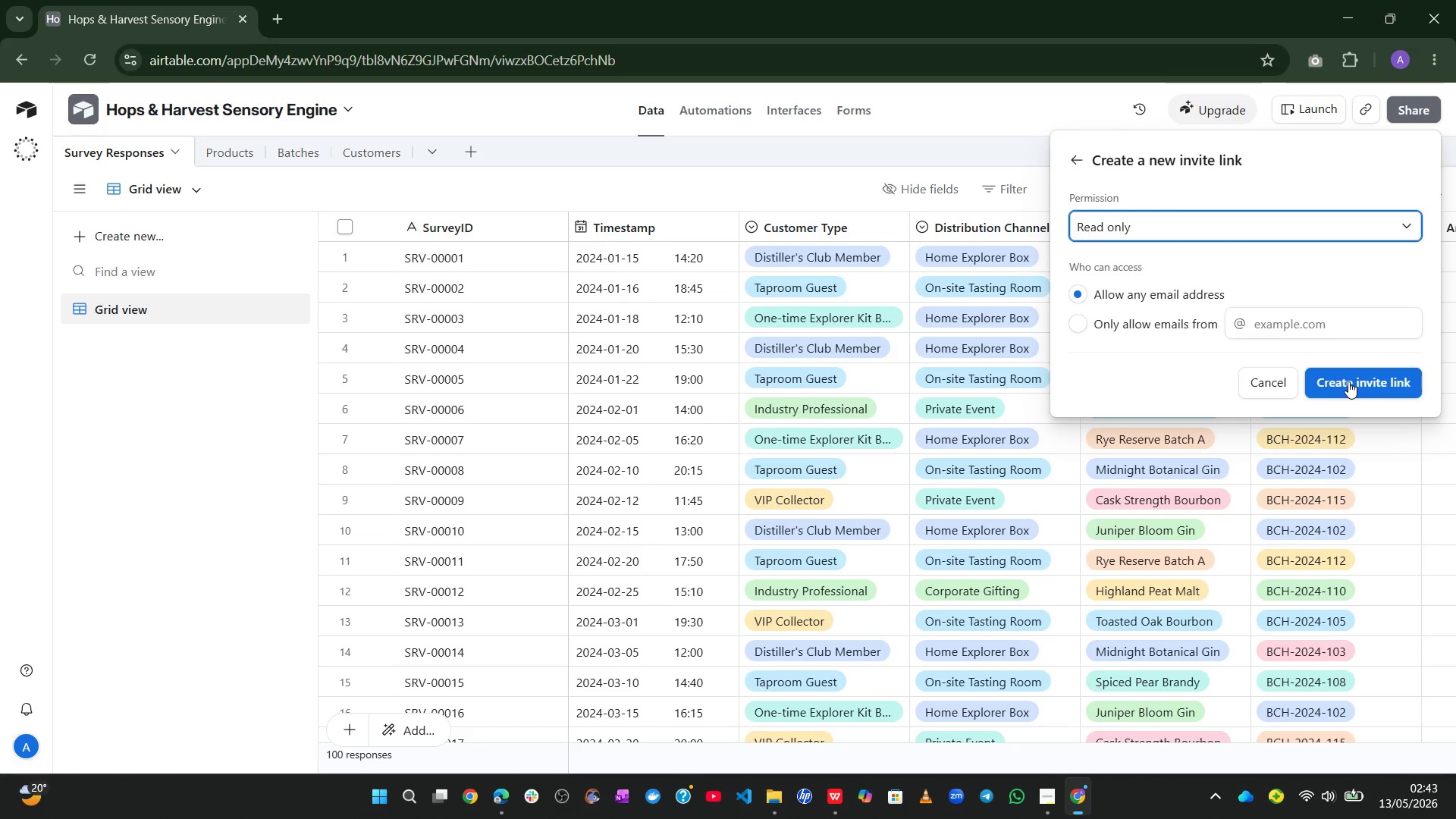 
left_click([1348, 381])
 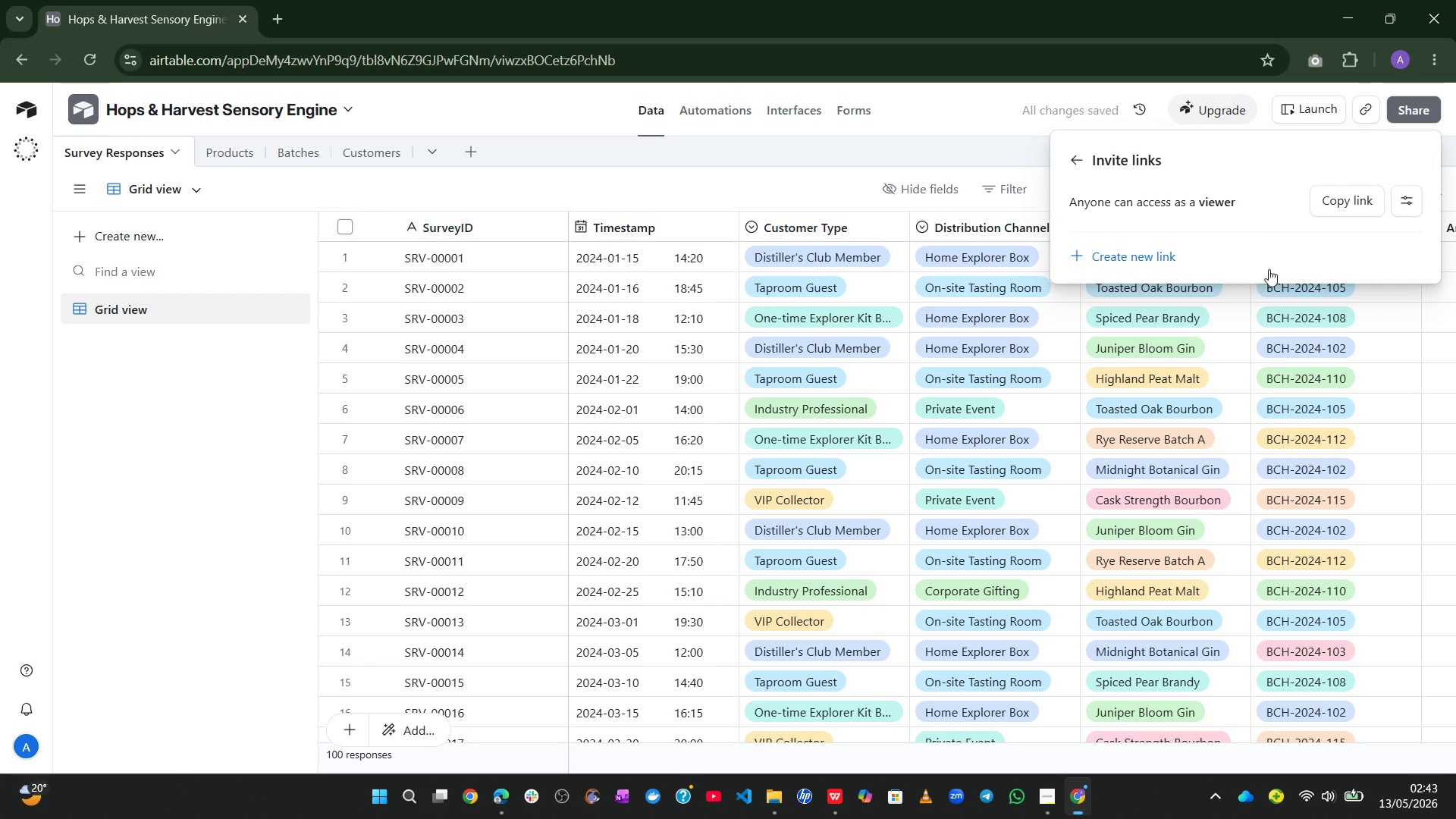 
left_click([1340, 202])
 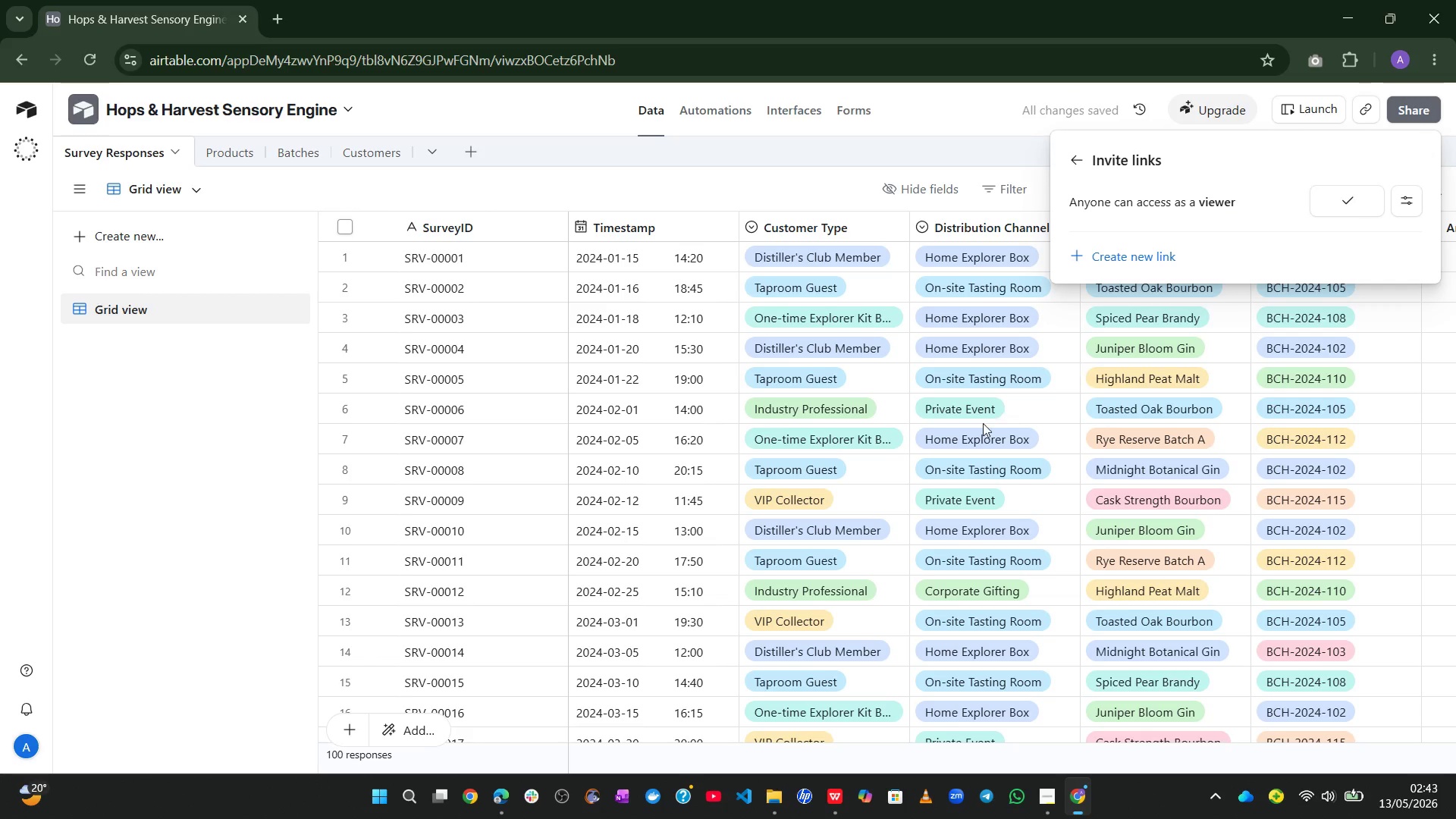 
left_click([980, 423])
 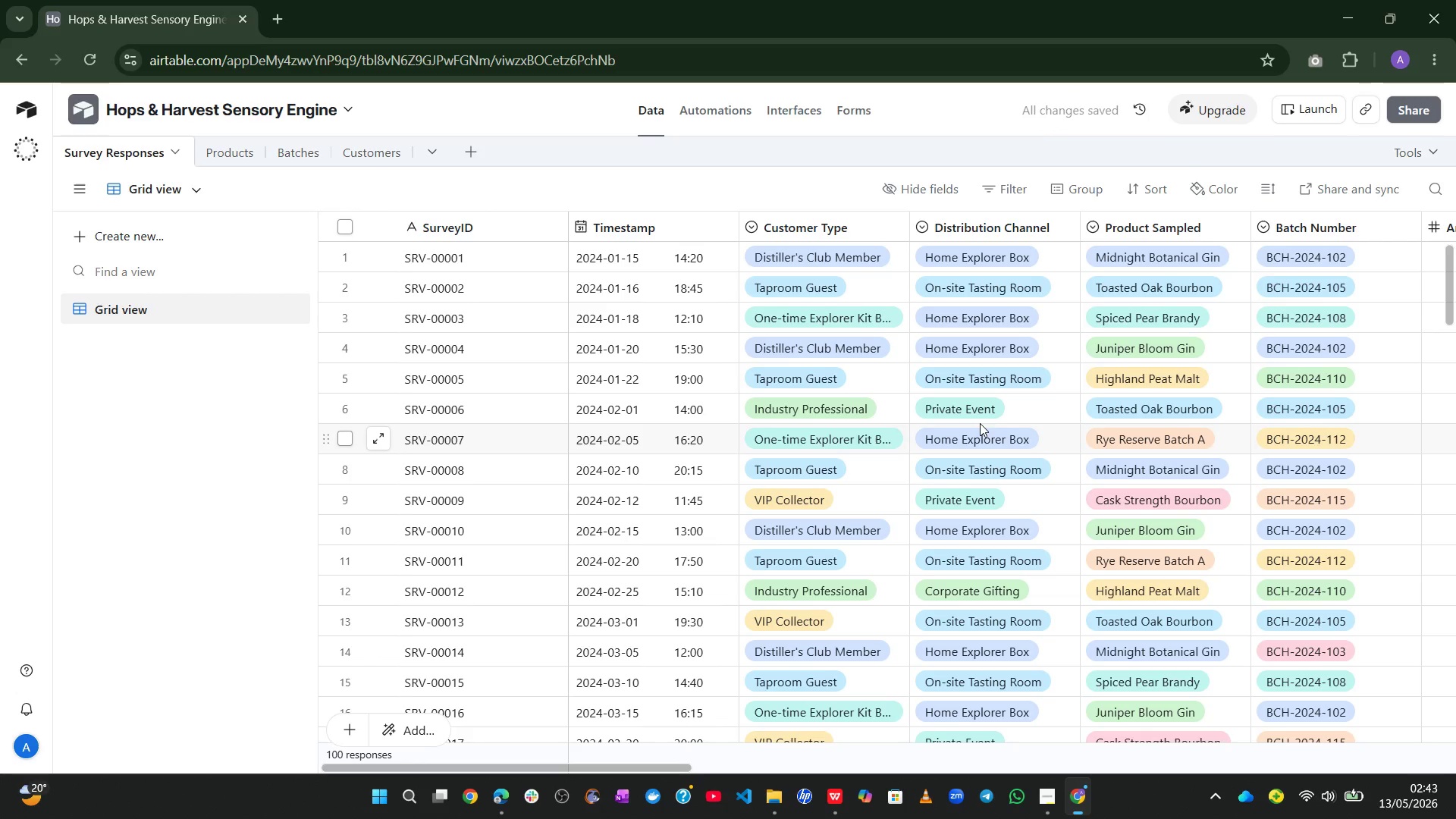 
key(Alt+Meta+R)
 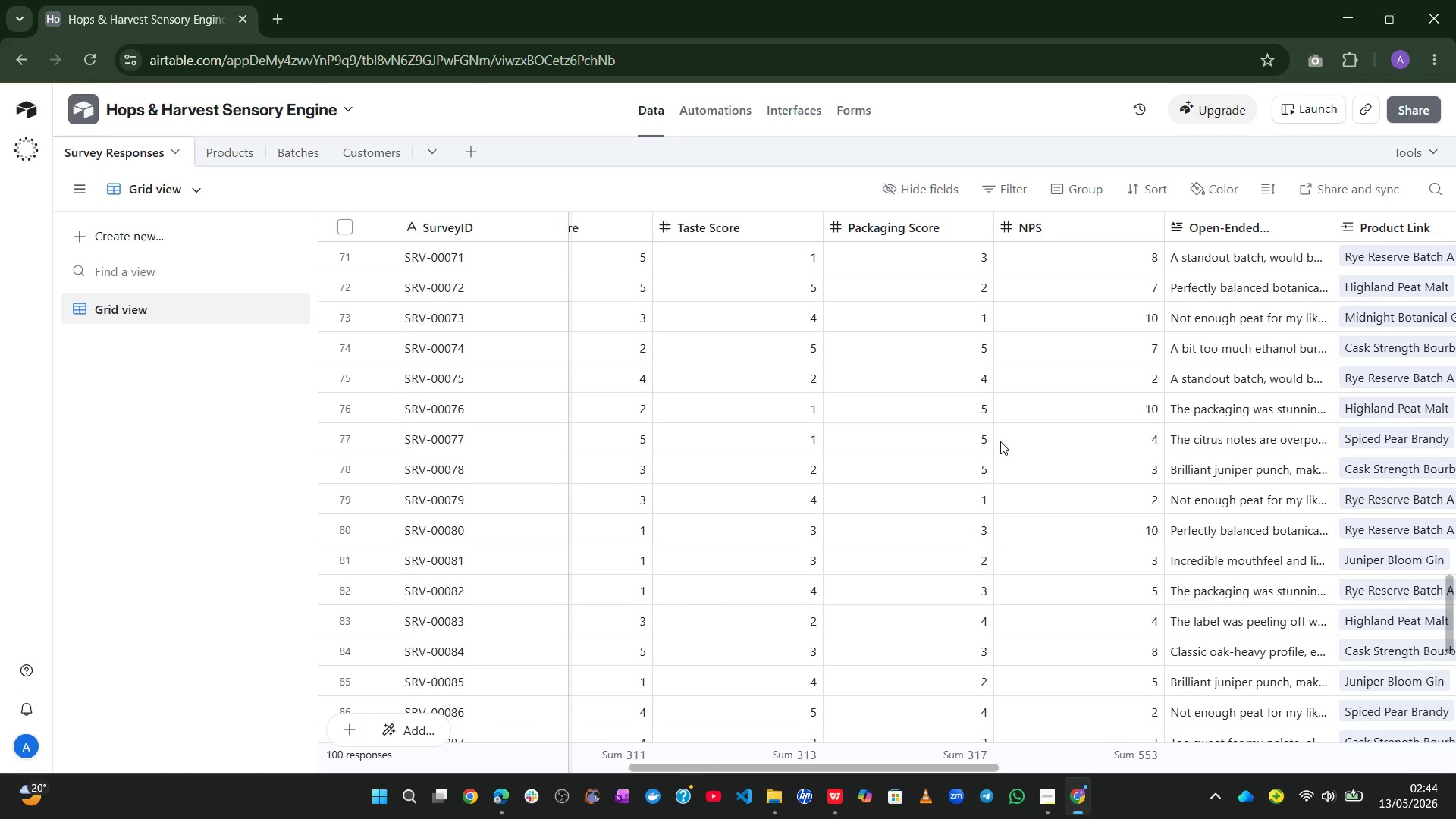 
wait(52.75)
 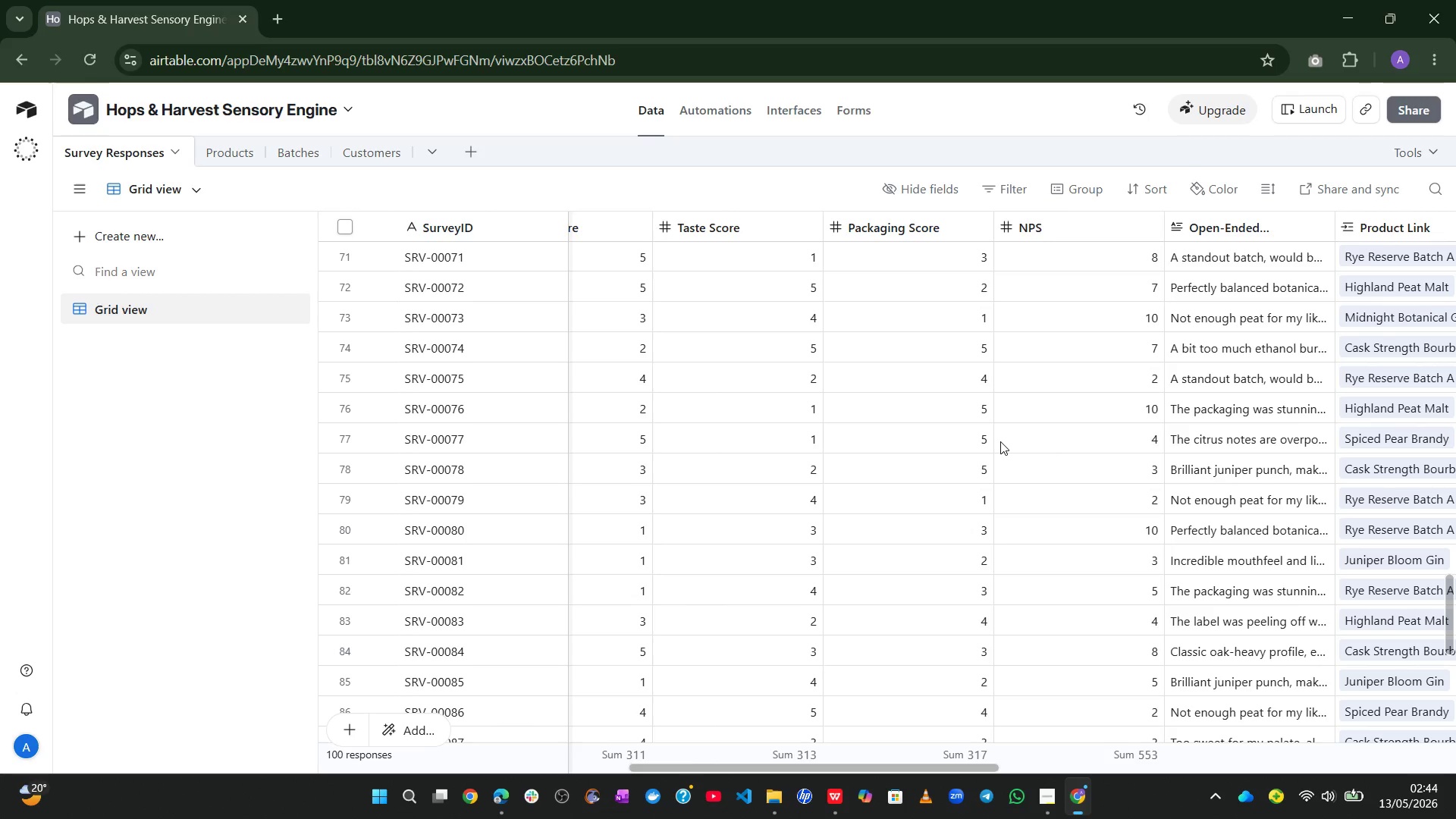 
left_click([227, 151])
 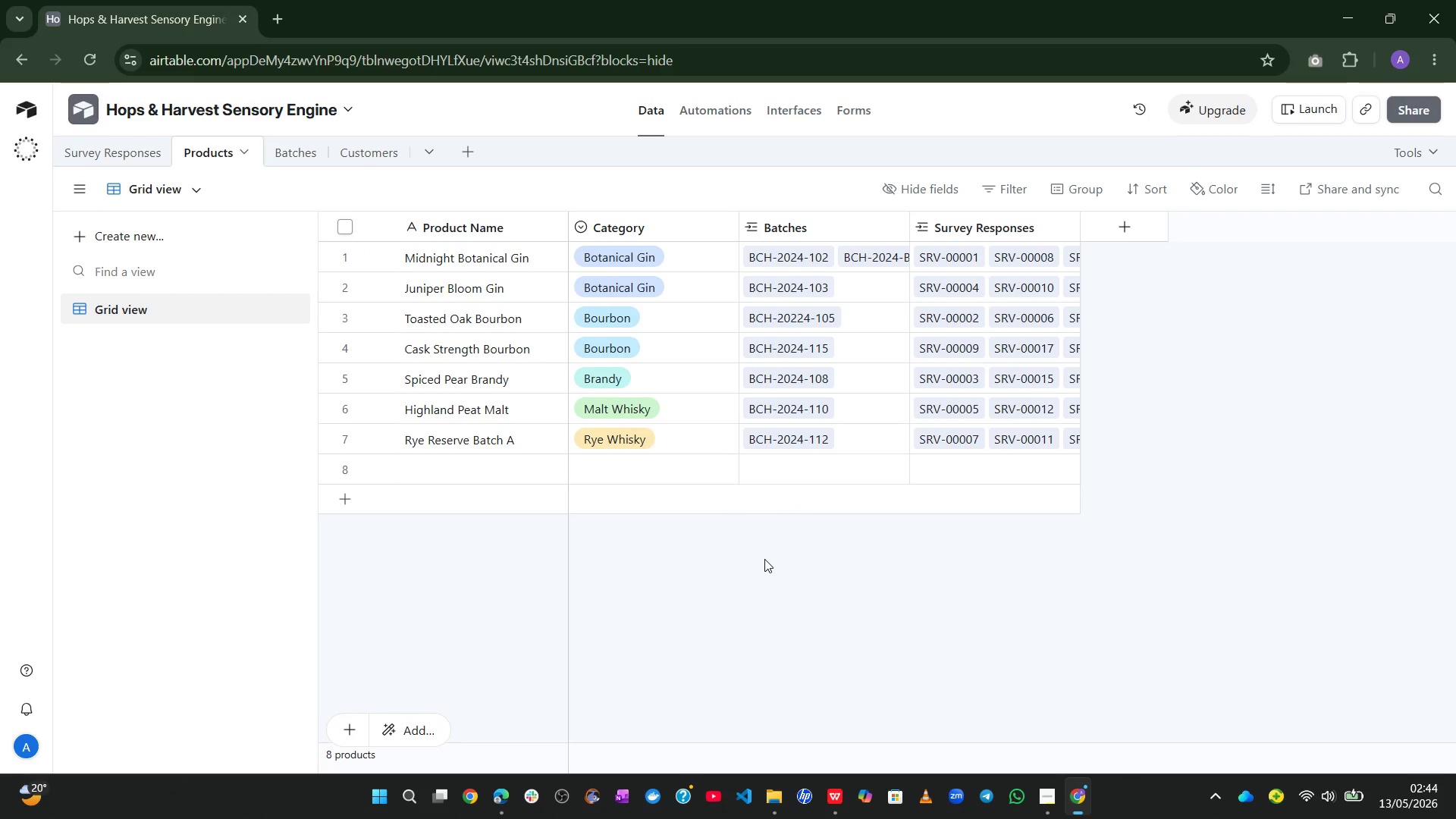 
wait(11.42)
 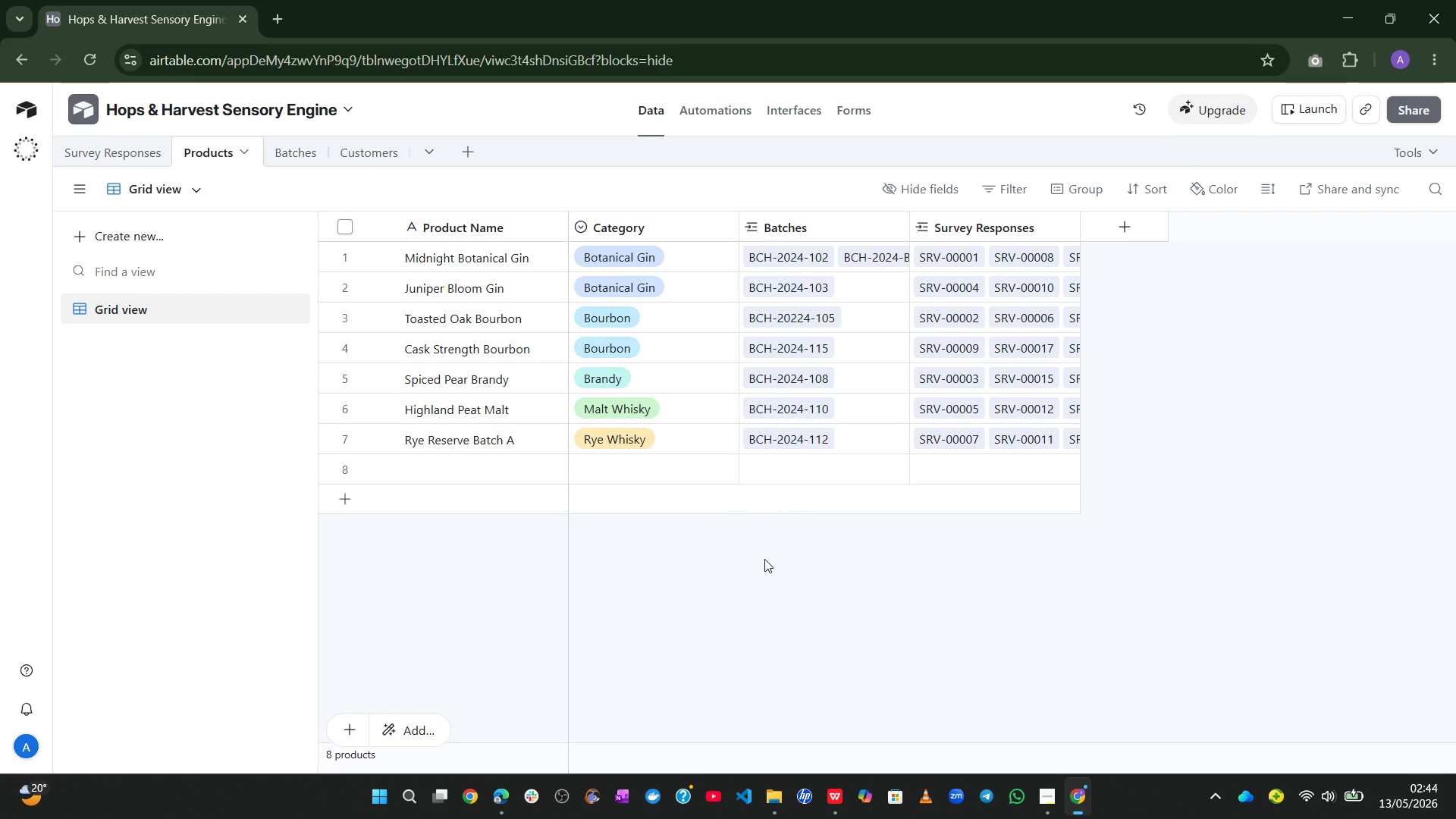 
left_click([303, 160])
 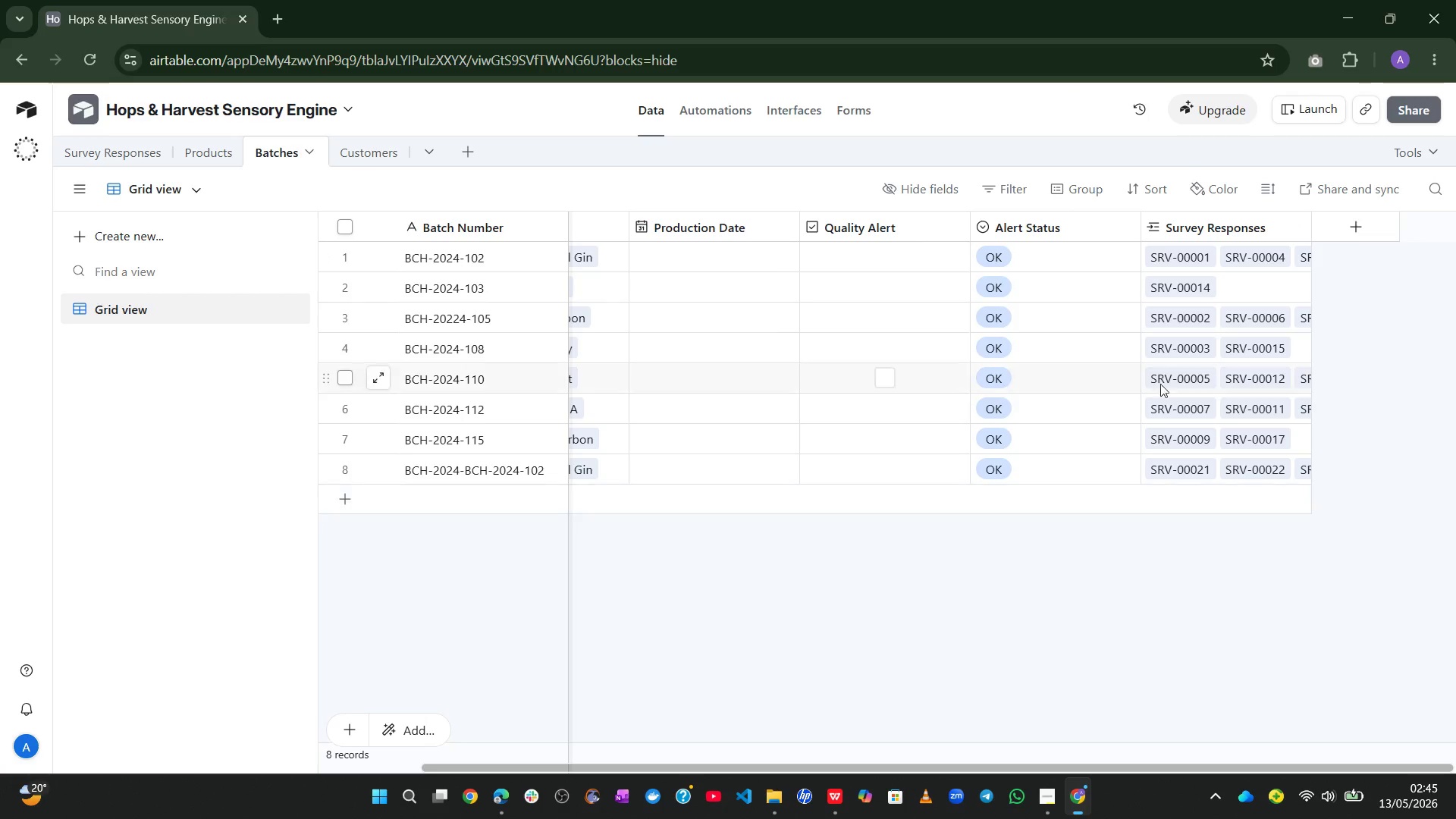 
wait(11.19)
 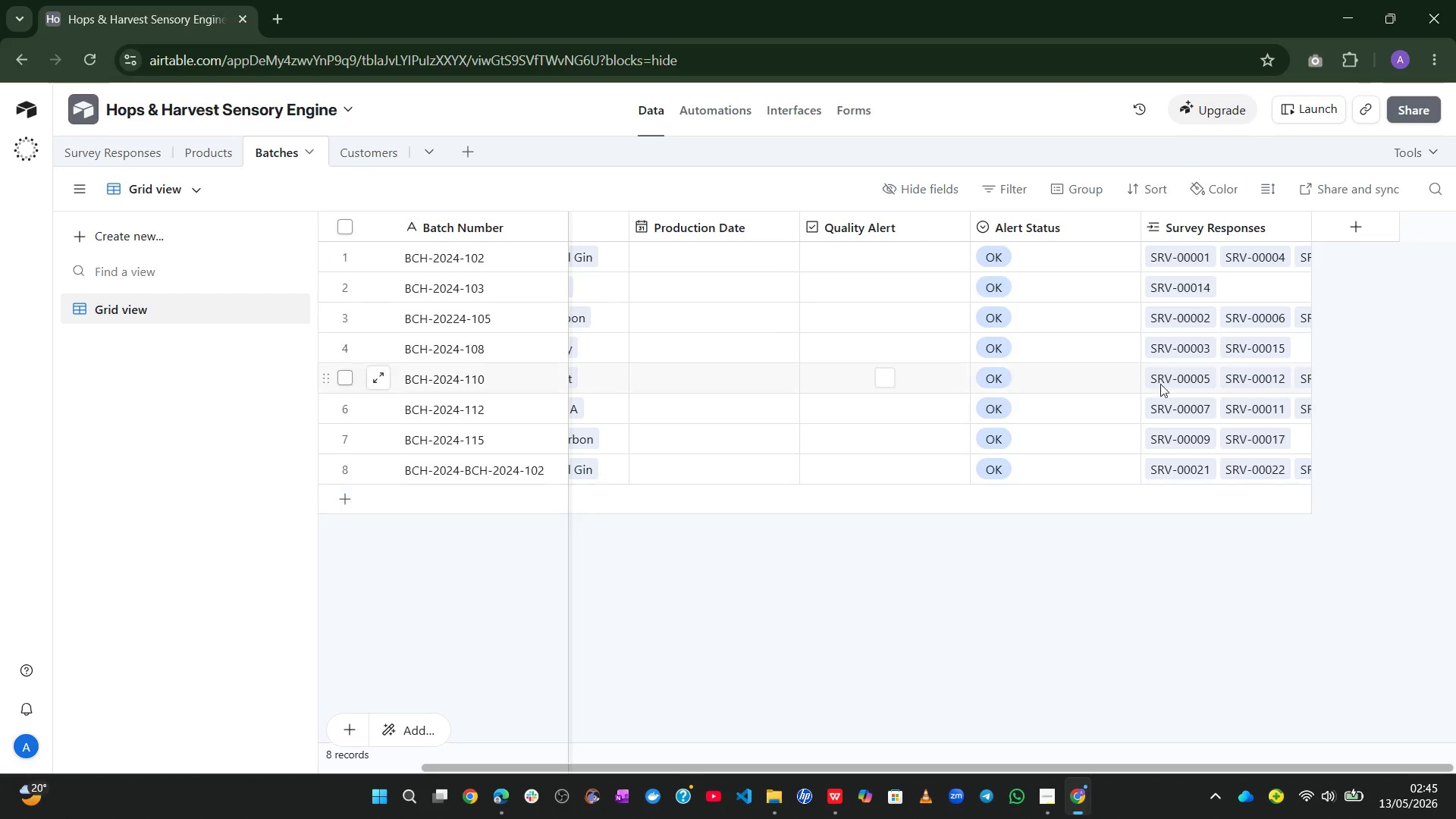 
left_click([357, 150])
 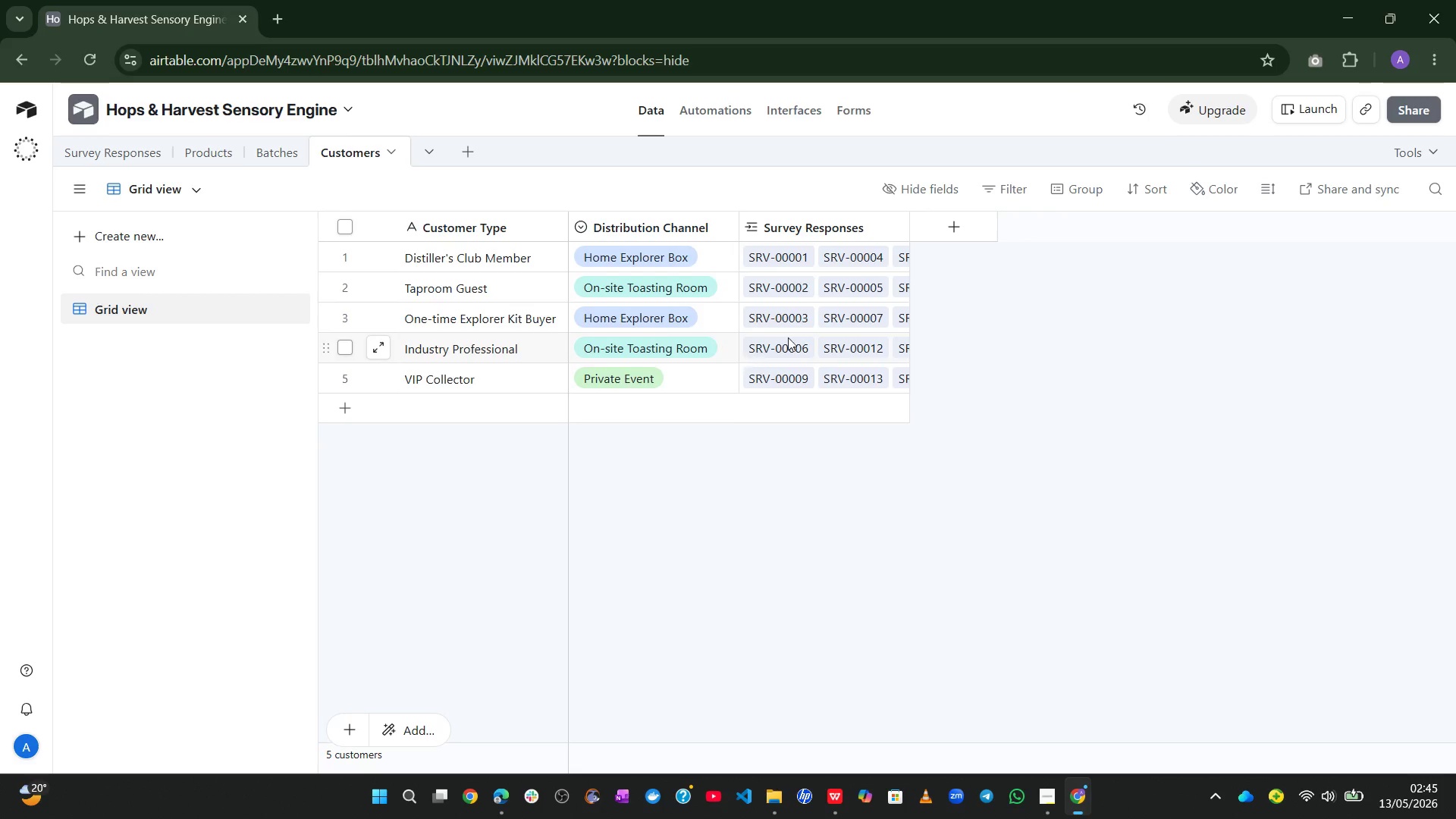 
wait(7.22)
 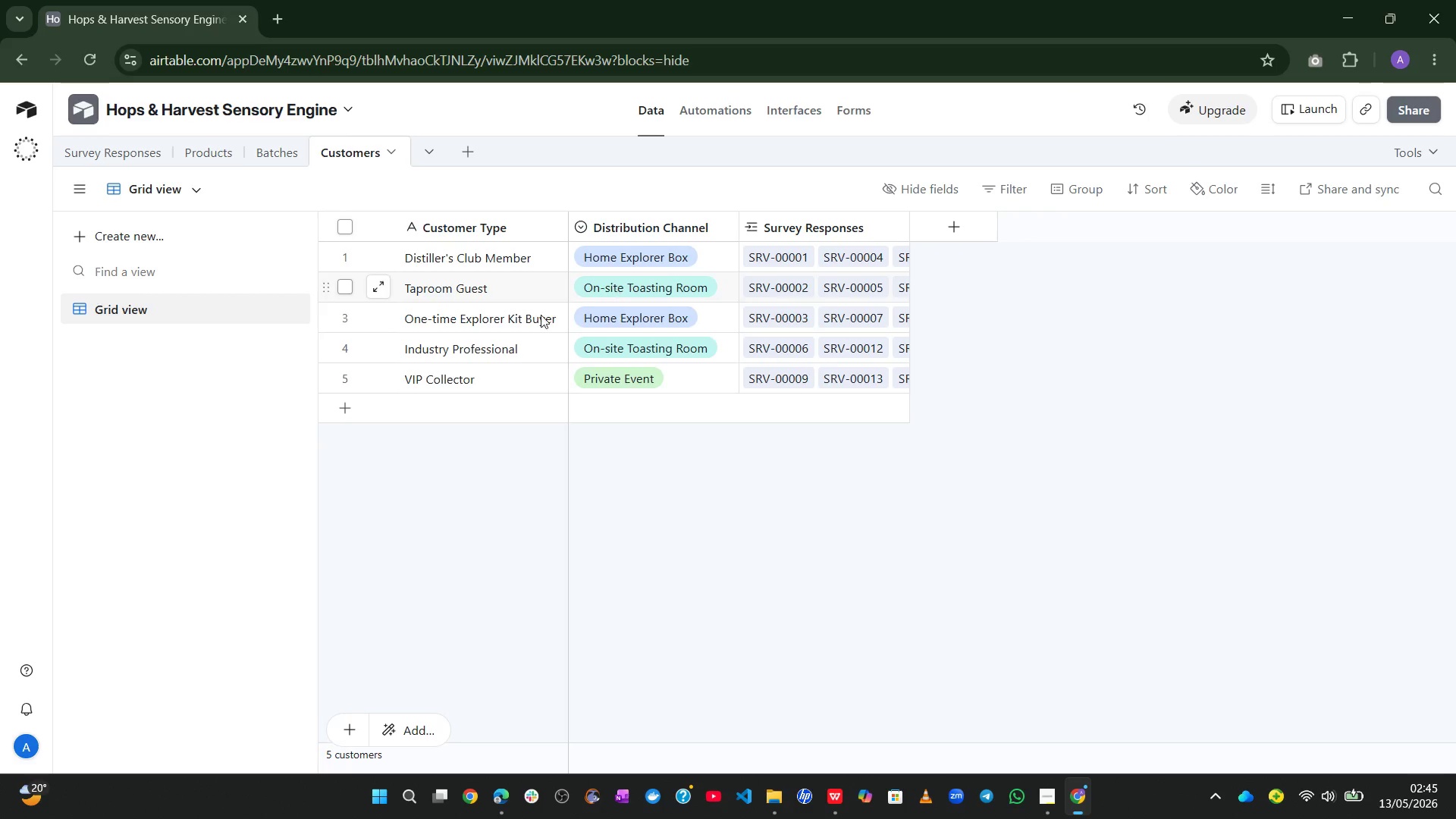 
left_click([784, 116])
 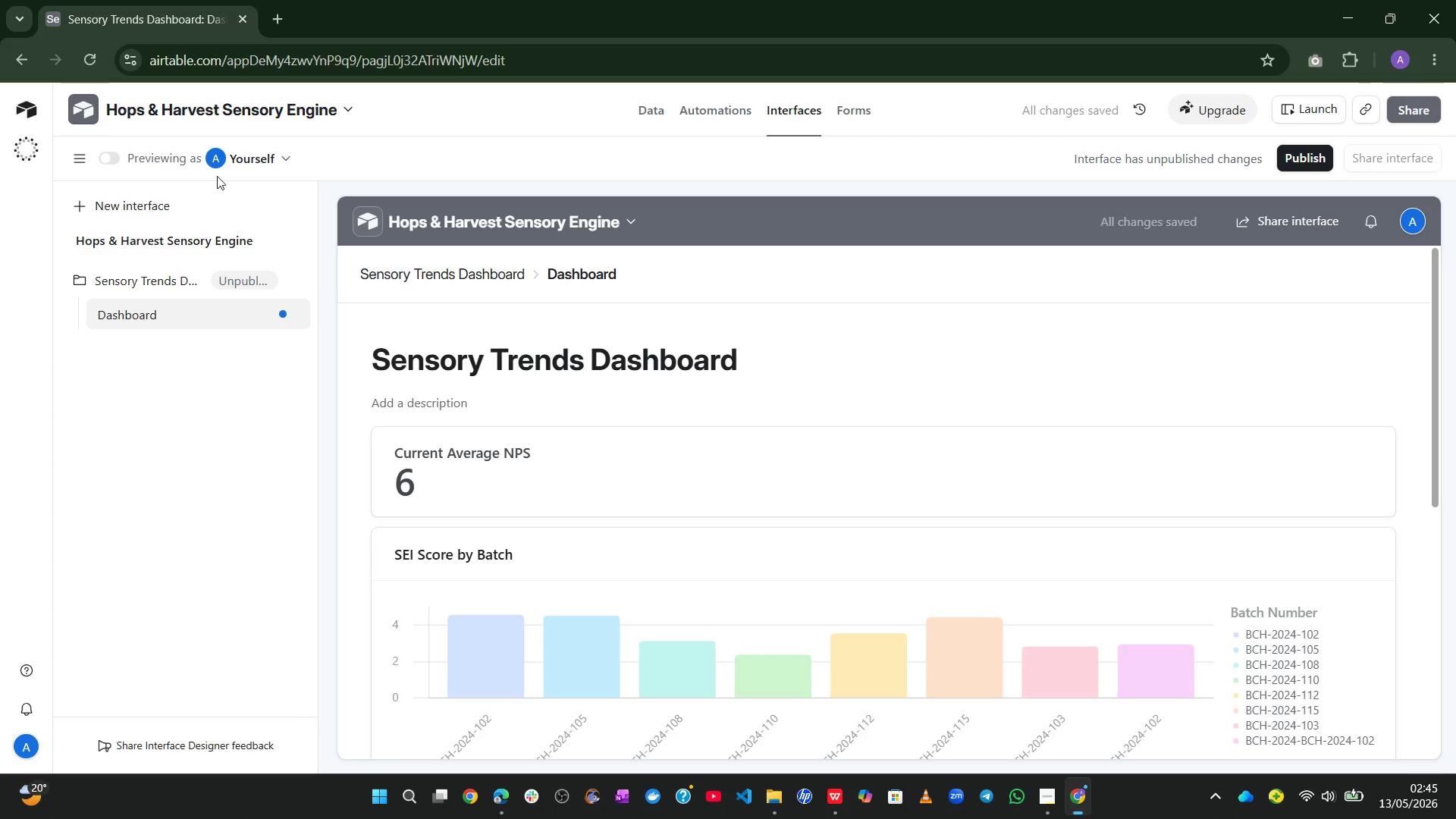 
wait(5.06)
 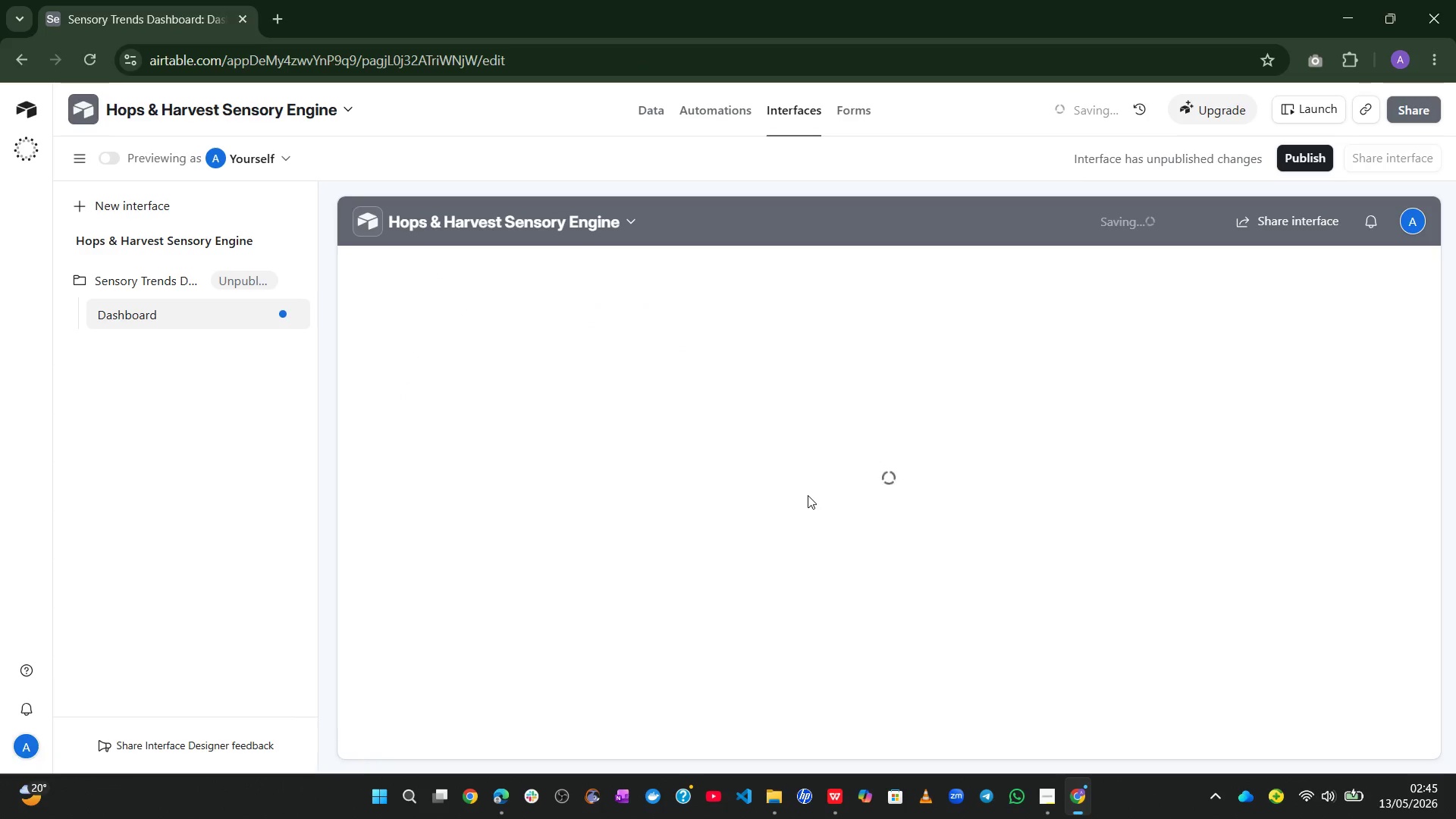 
left_click([118, 162])
 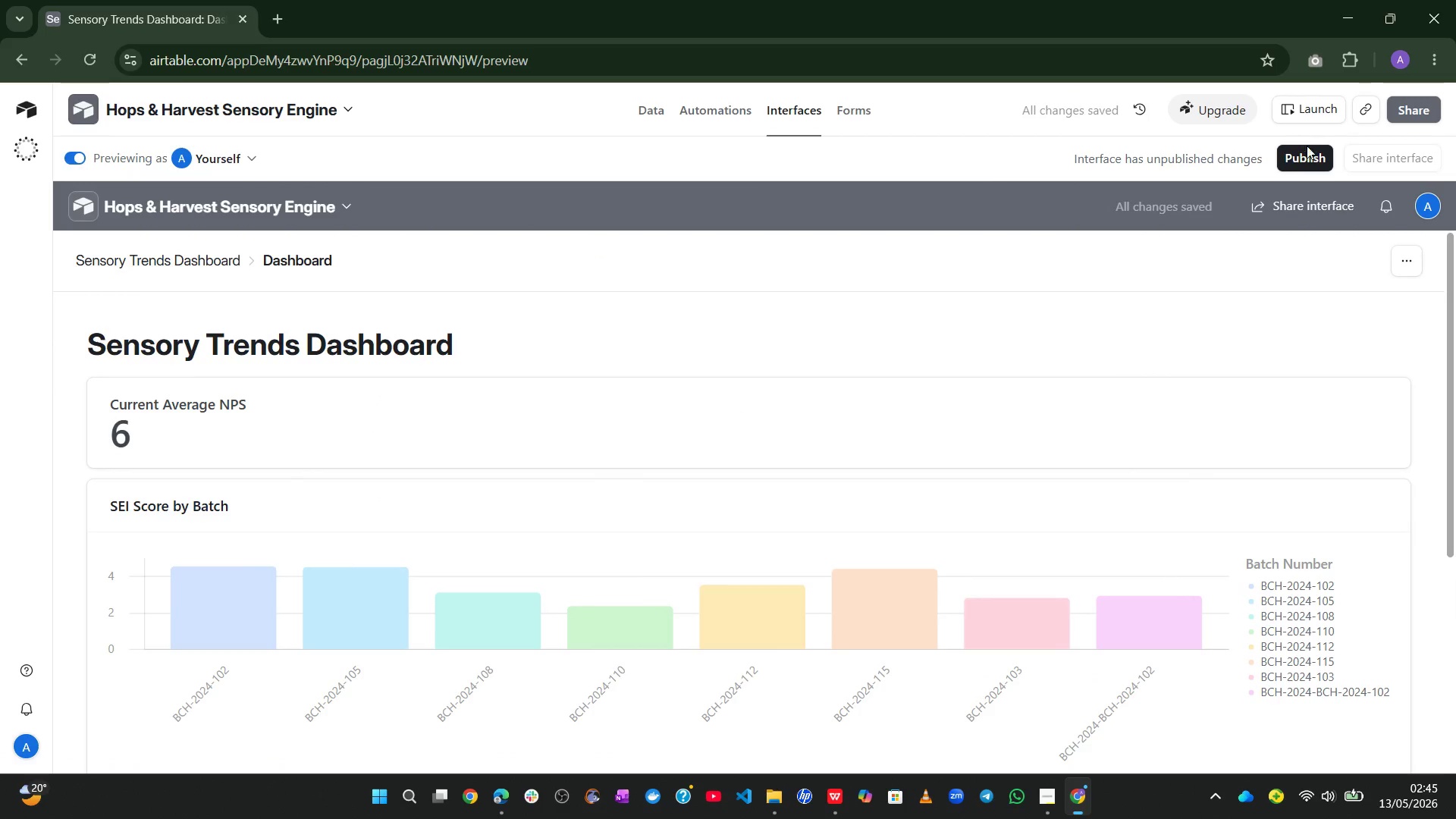 
left_click([1317, 162])
 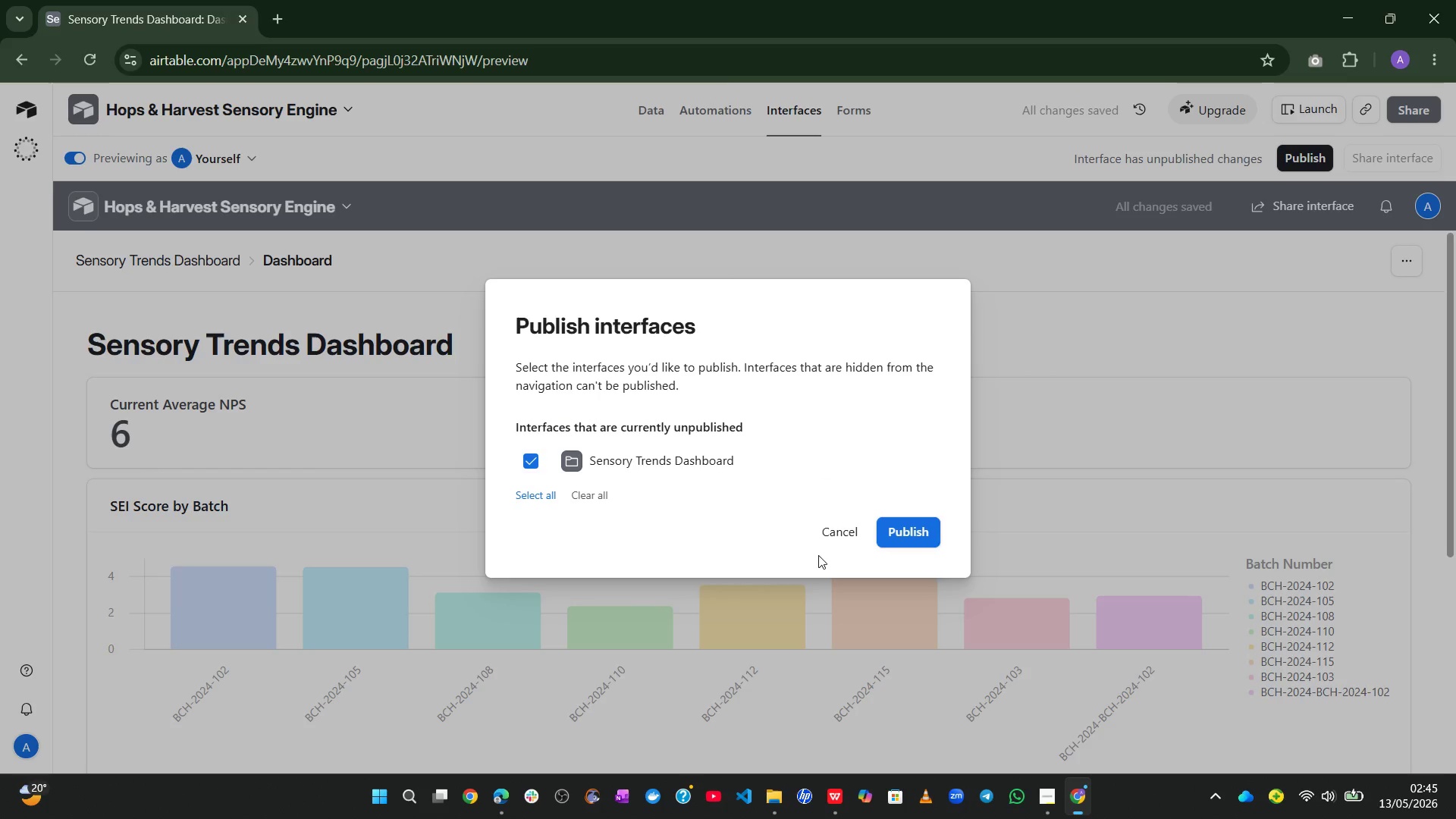 
left_click([836, 529])
 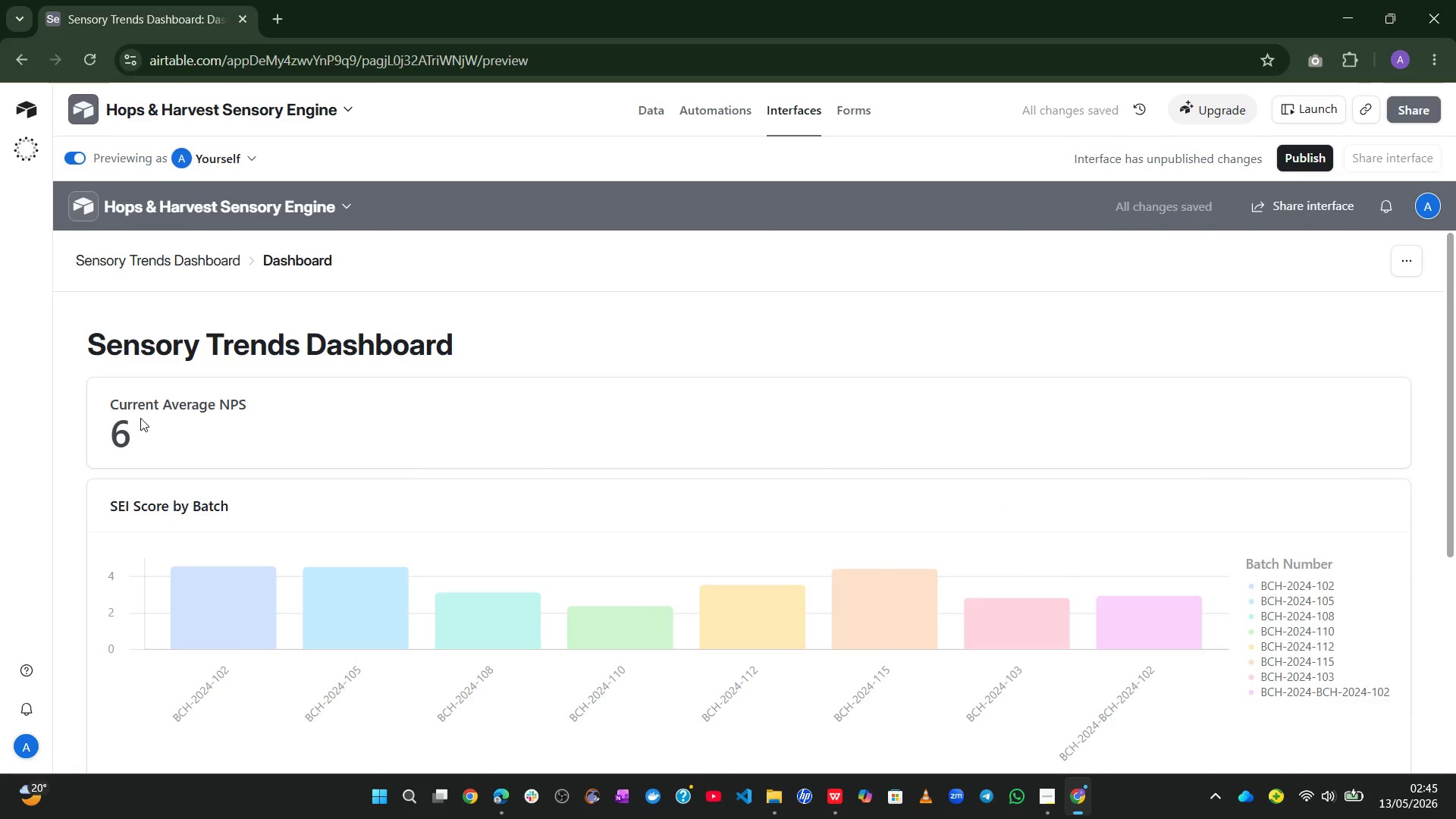 
left_click_drag(start_coordinate=[250, 403], to_coordinate=[331, 391])
 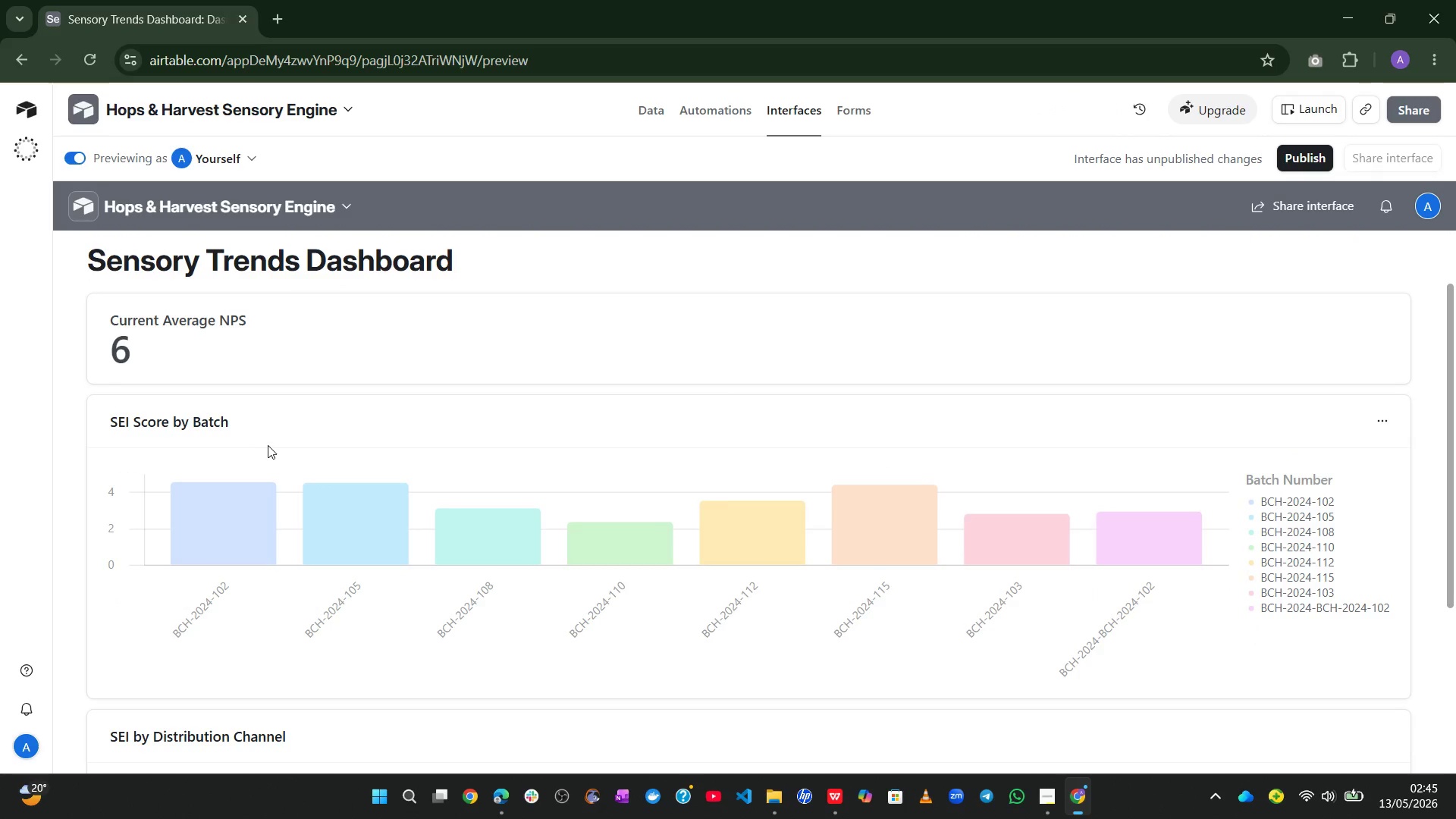 
left_click([245, 434])
 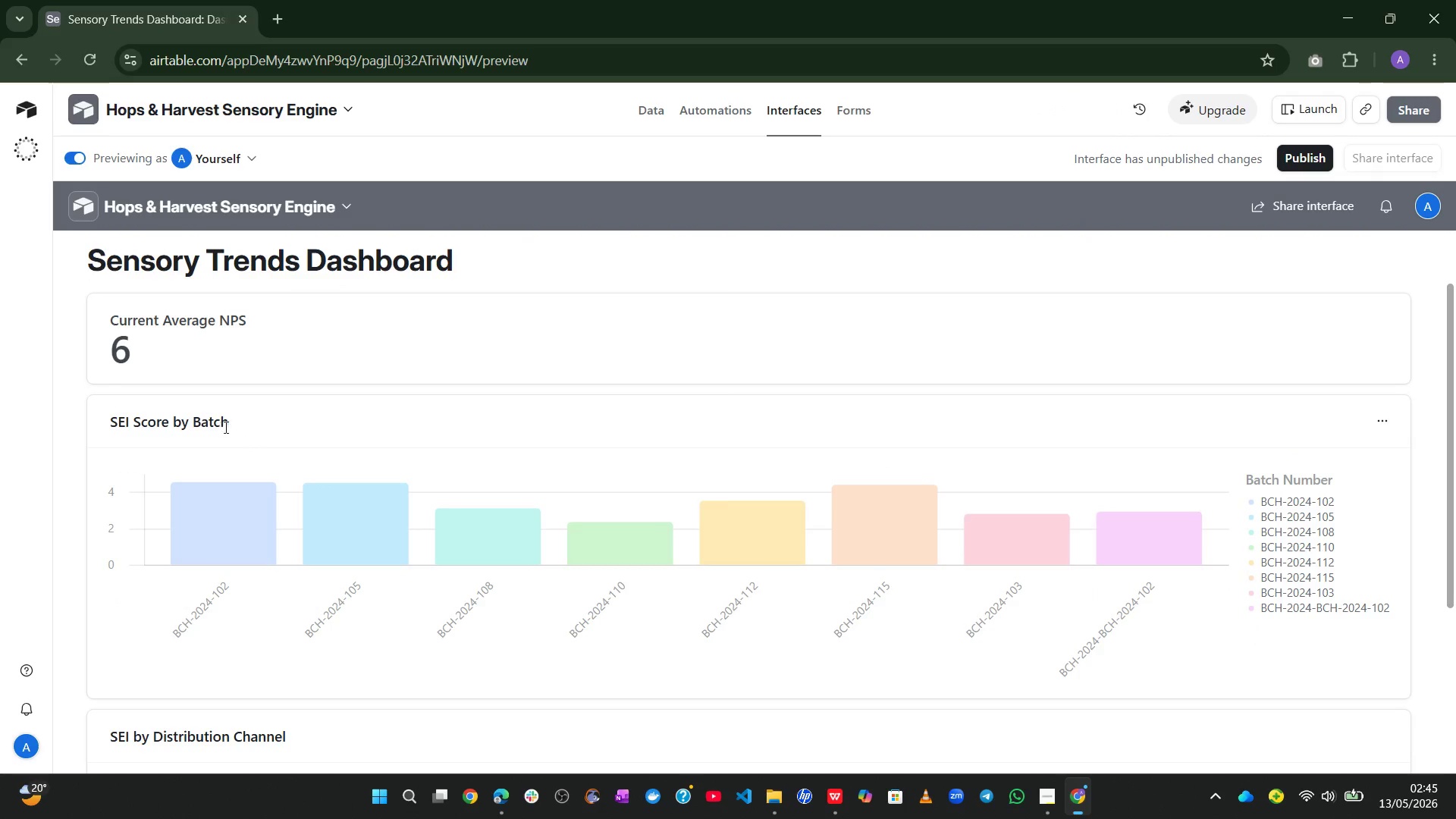 
left_click_drag(start_coordinate=[240, 425], to_coordinate=[328, 449])
 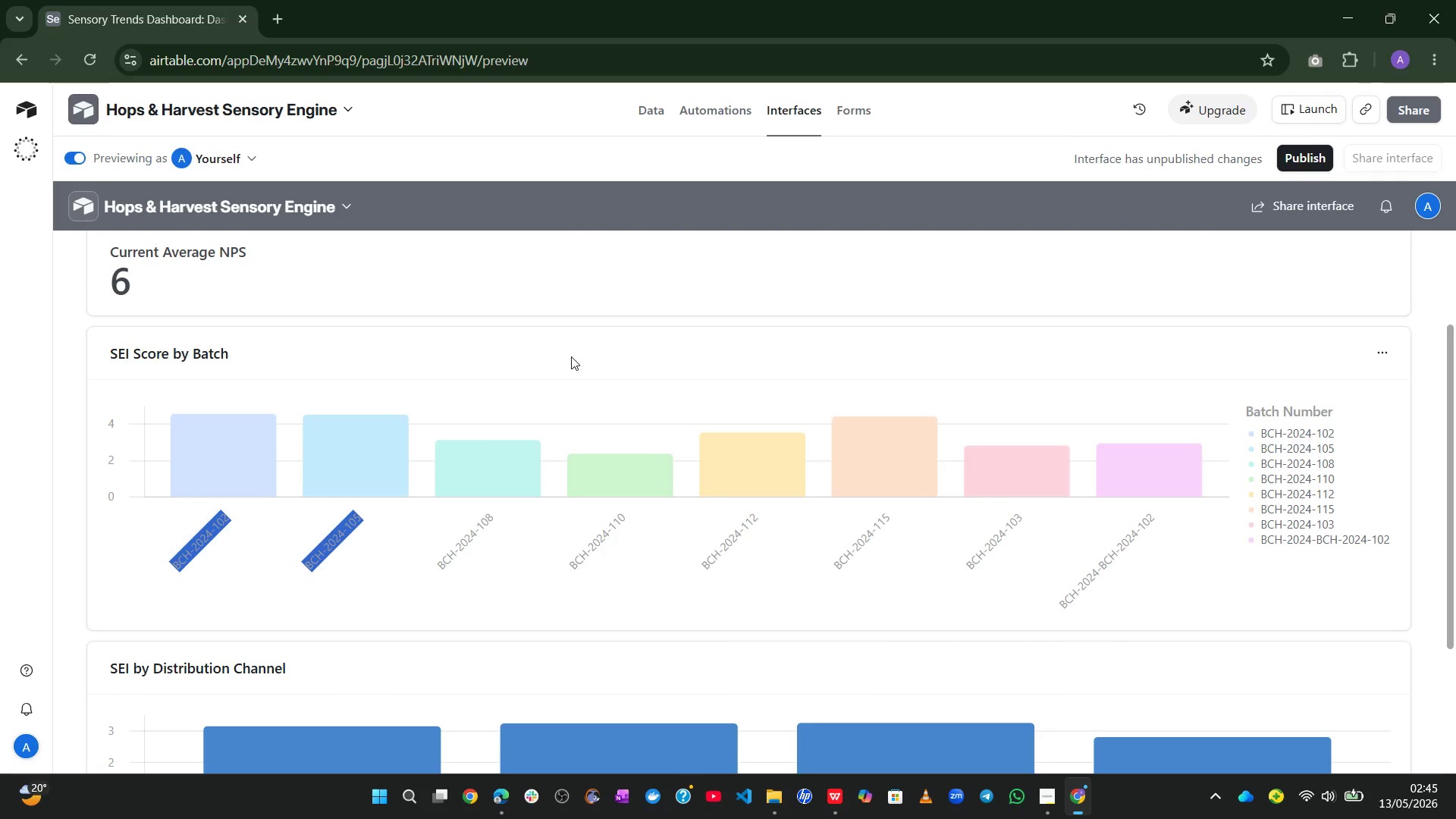 
left_click([608, 299])
 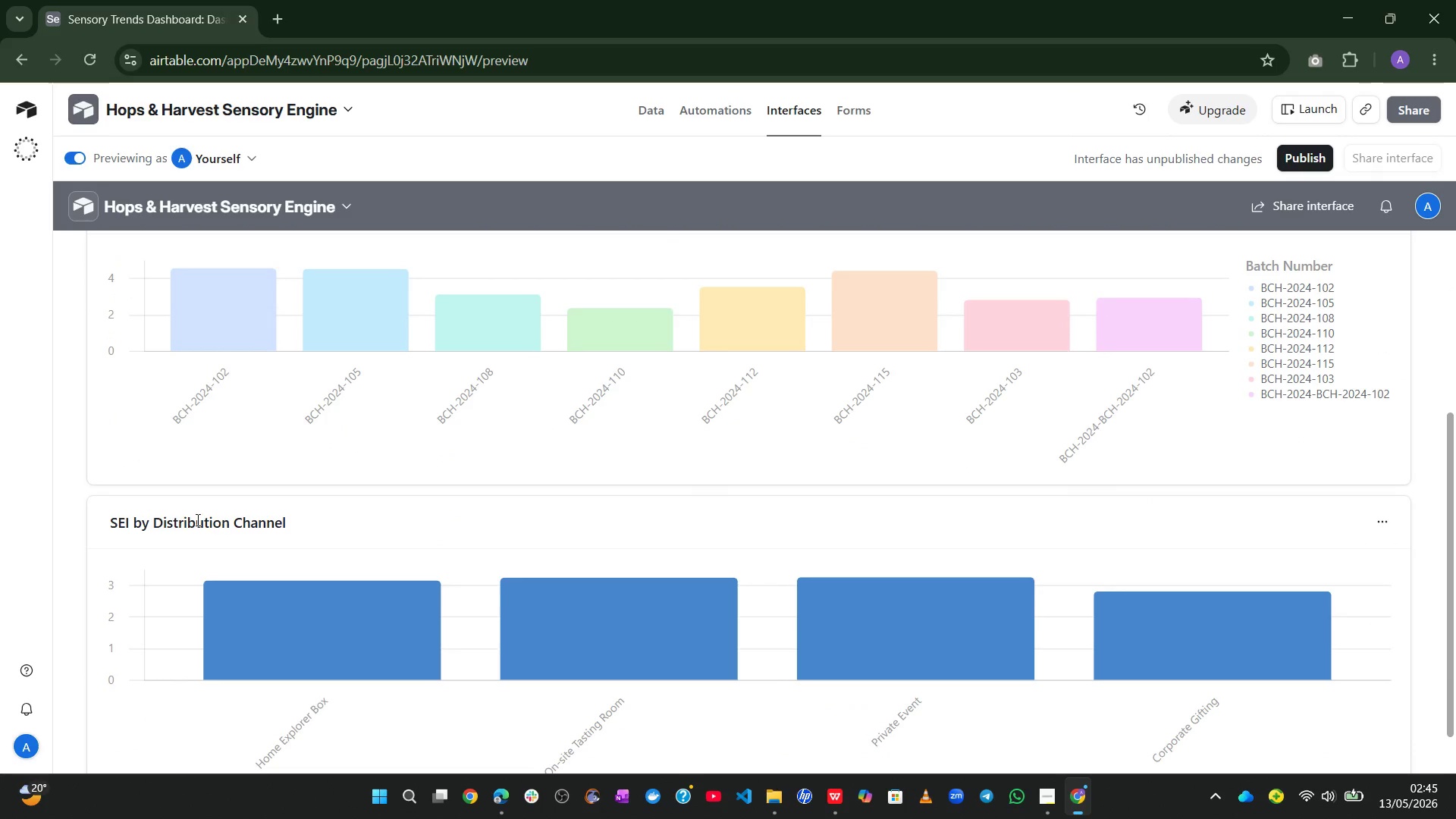 
left_click_drag(start_coordinate=[144, 506], to_coordinate=[306, 497])
 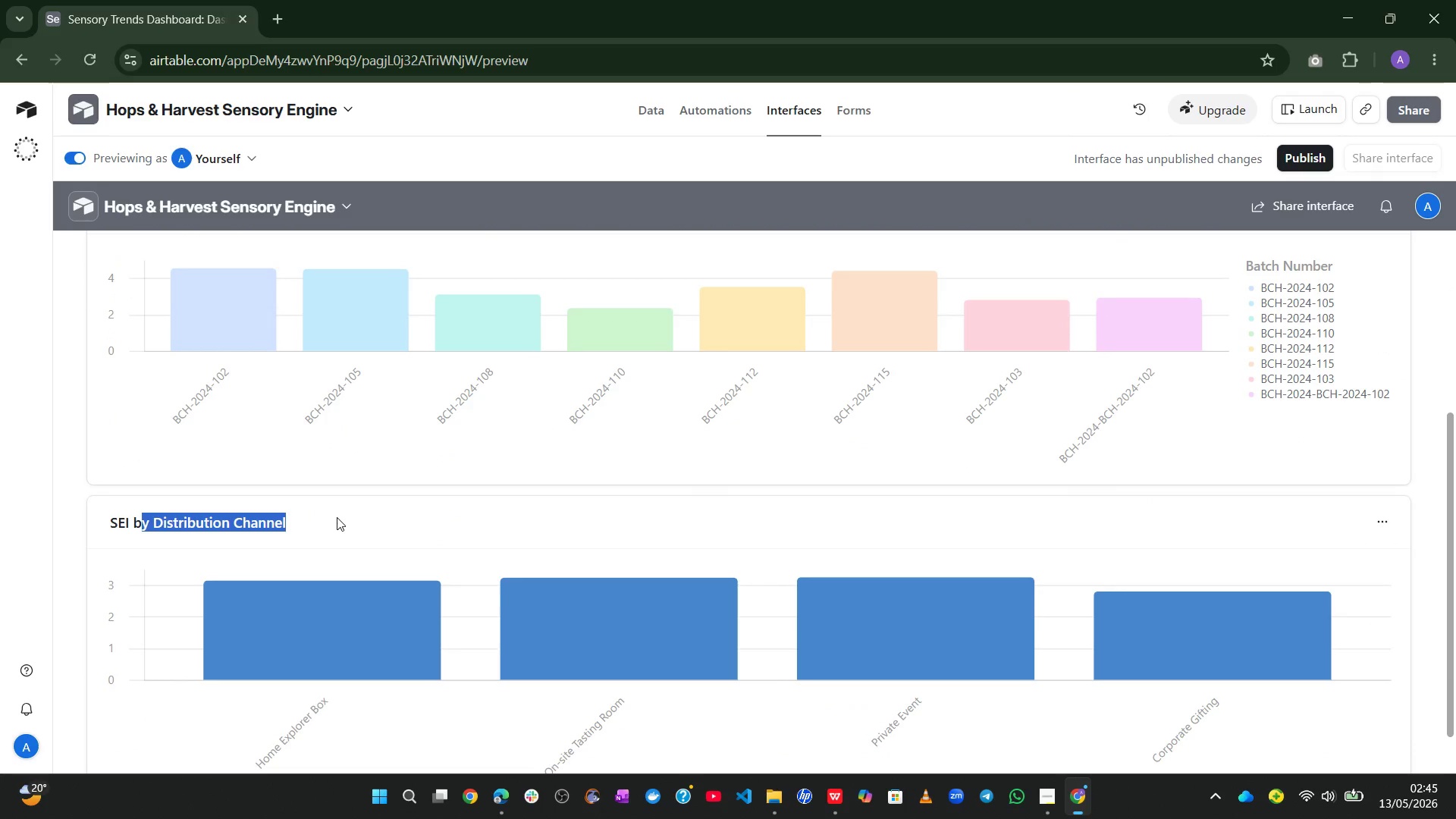 
left_click([337, 517])
 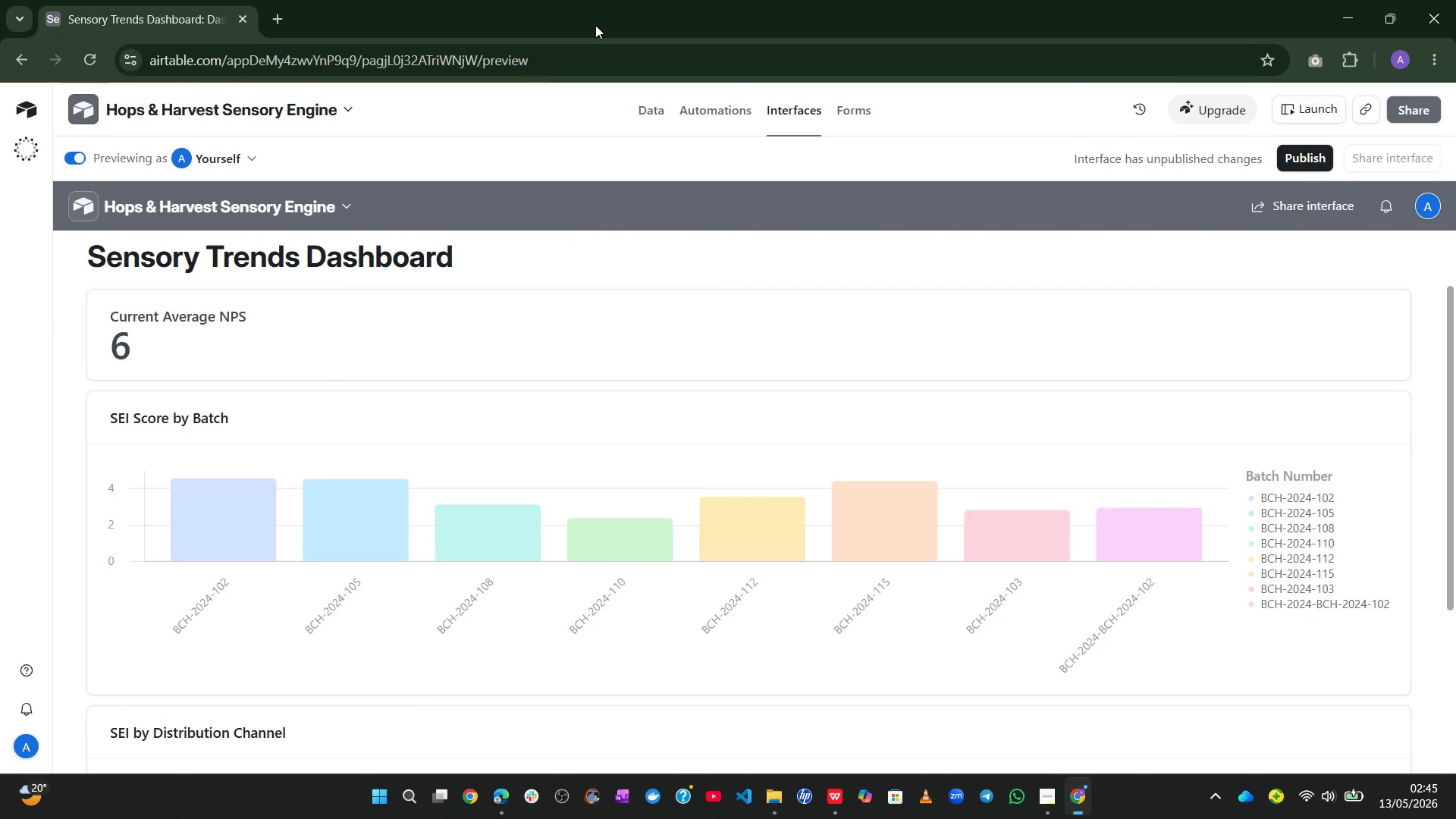 
wait(5.41)
 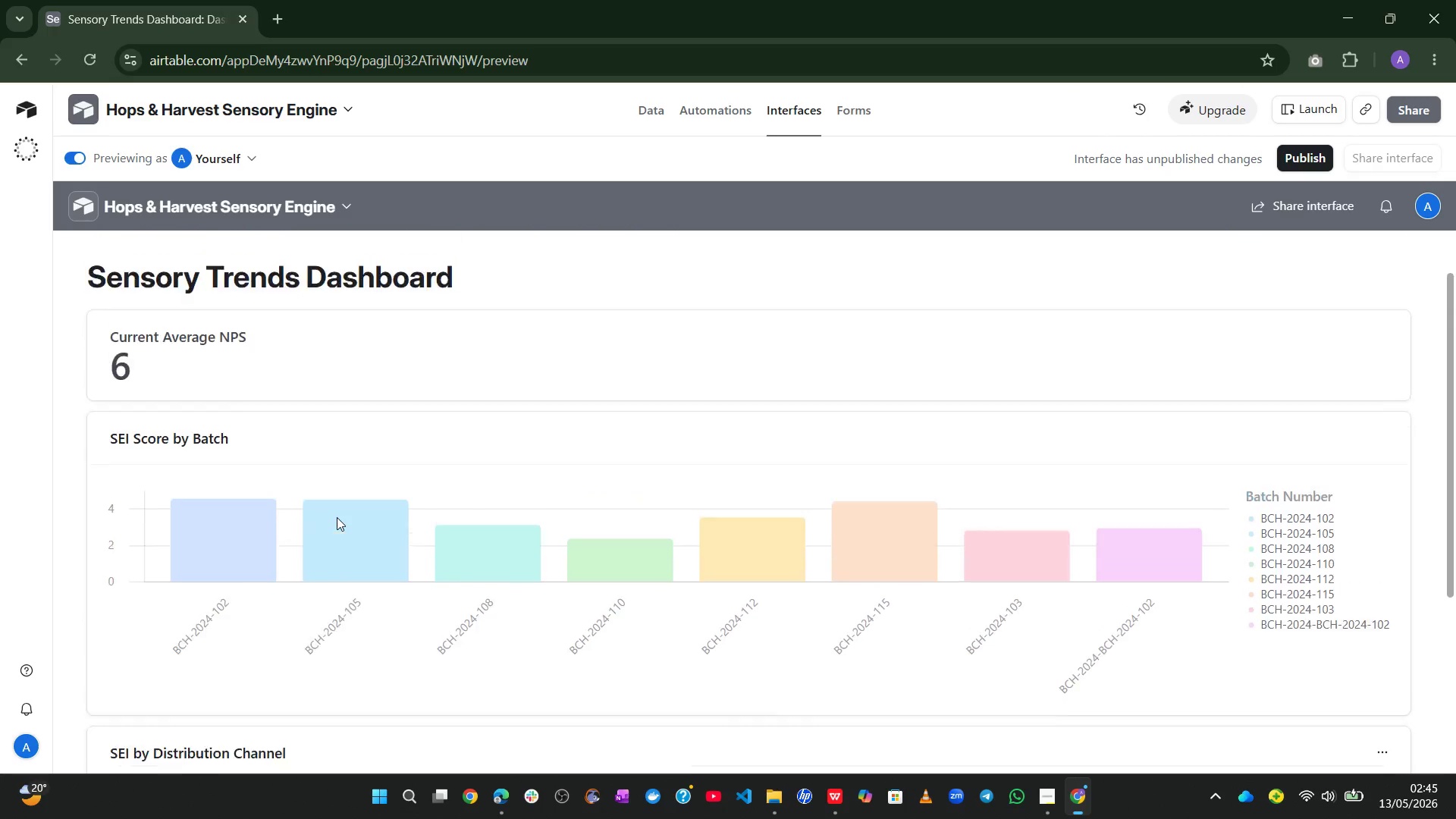 
left_click([704, 115])
 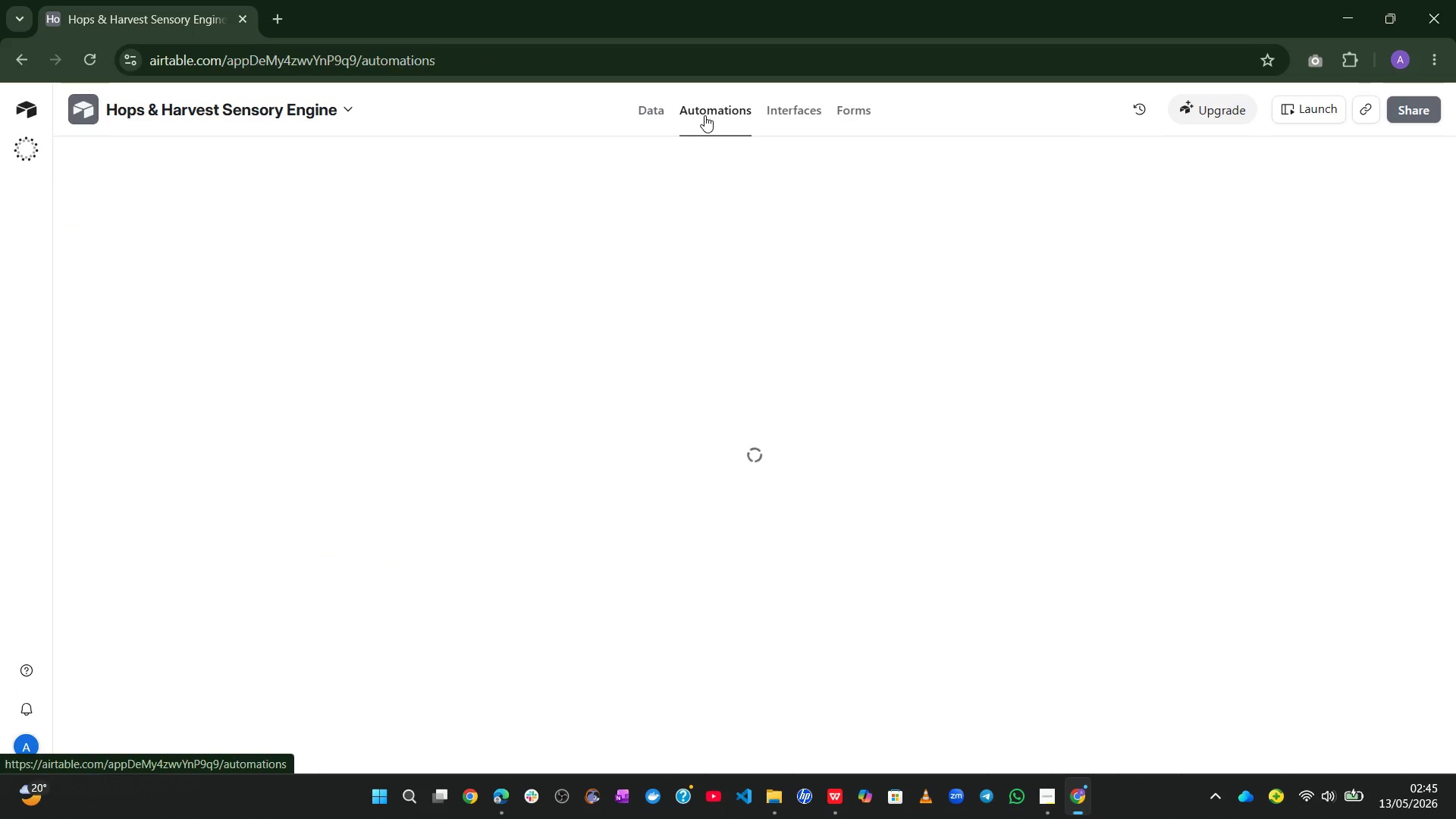 
mouse_move([723, 466])
 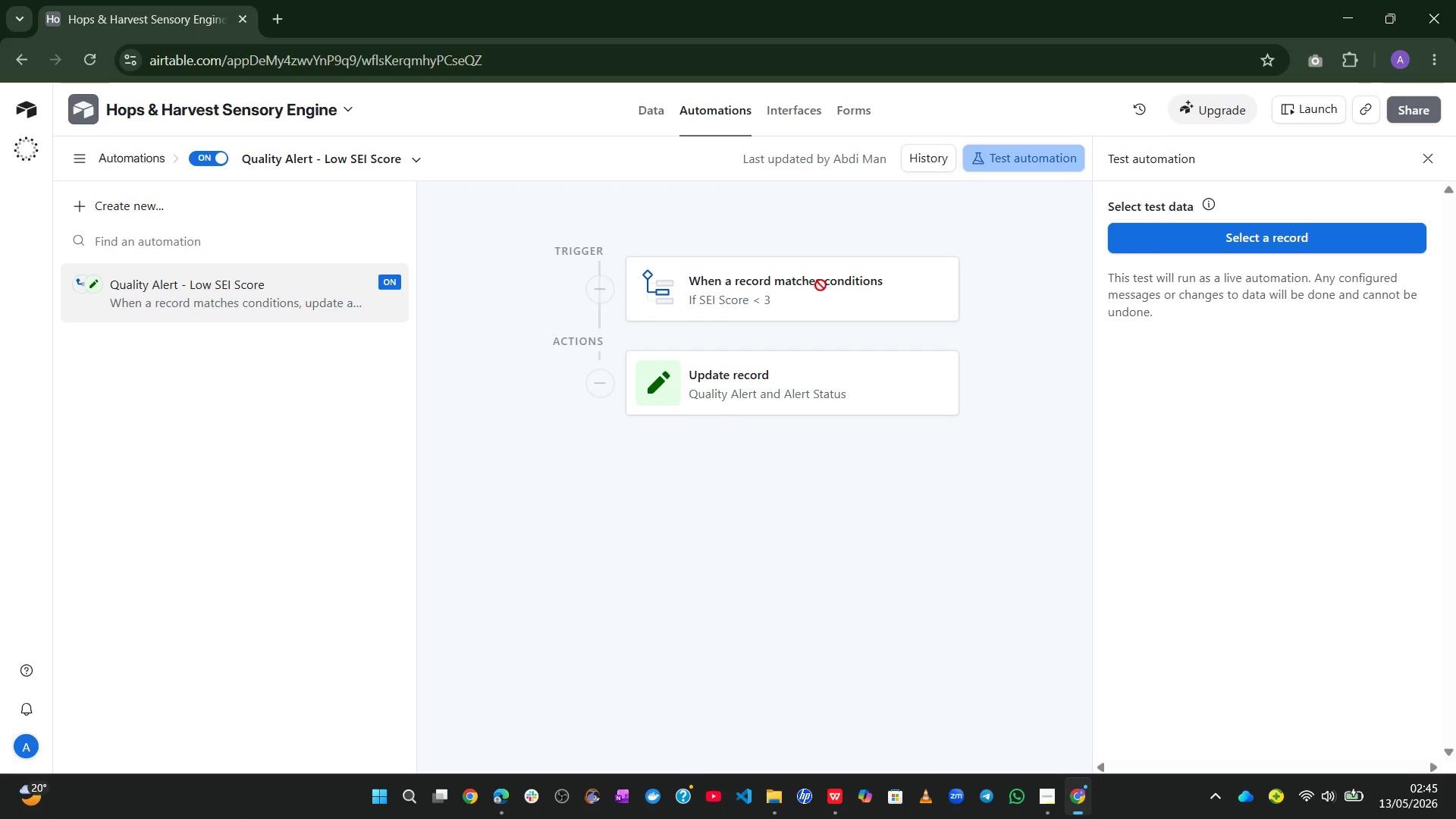 
wait(8.42)
 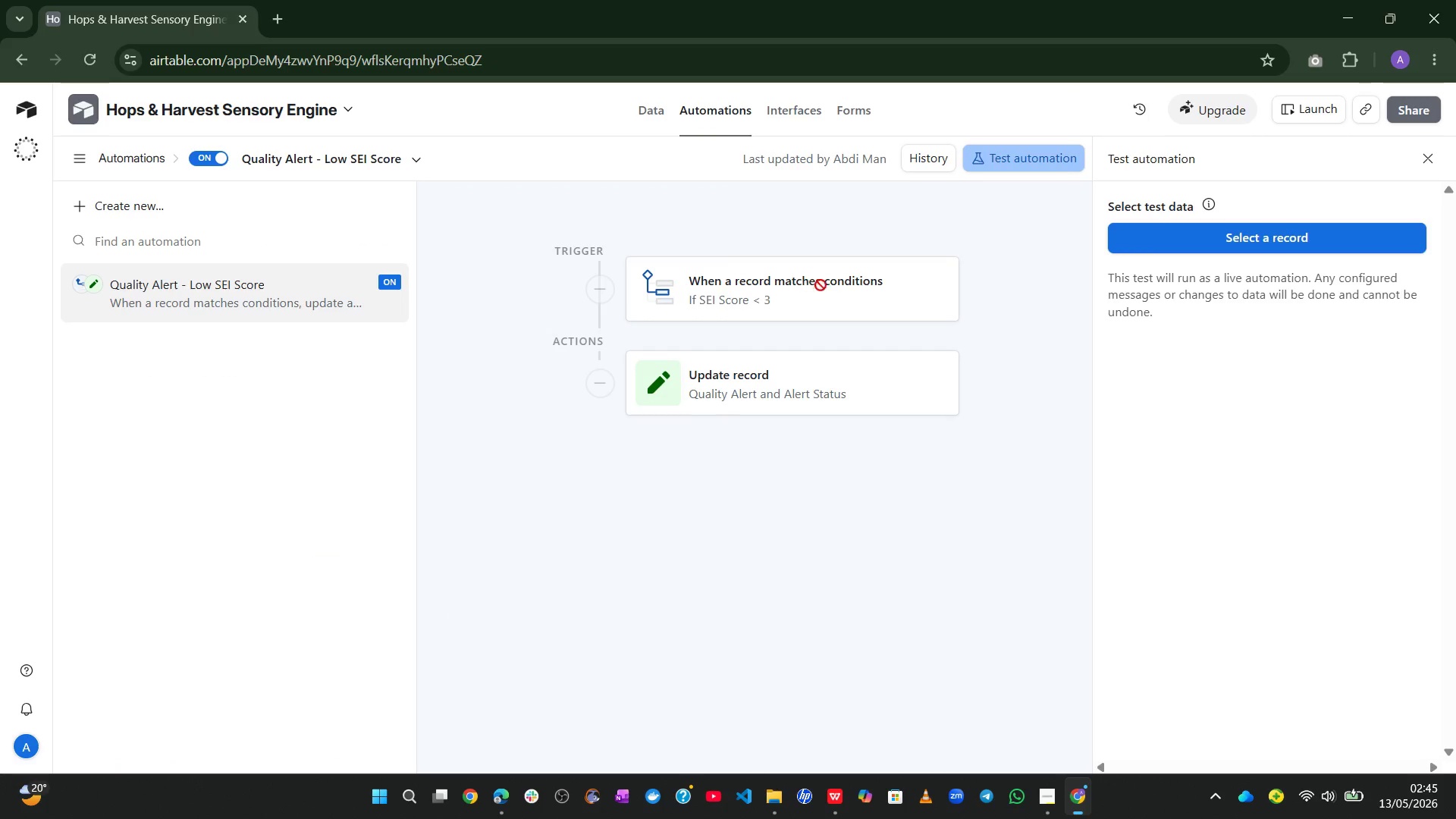 
left_click([1232, 234])
 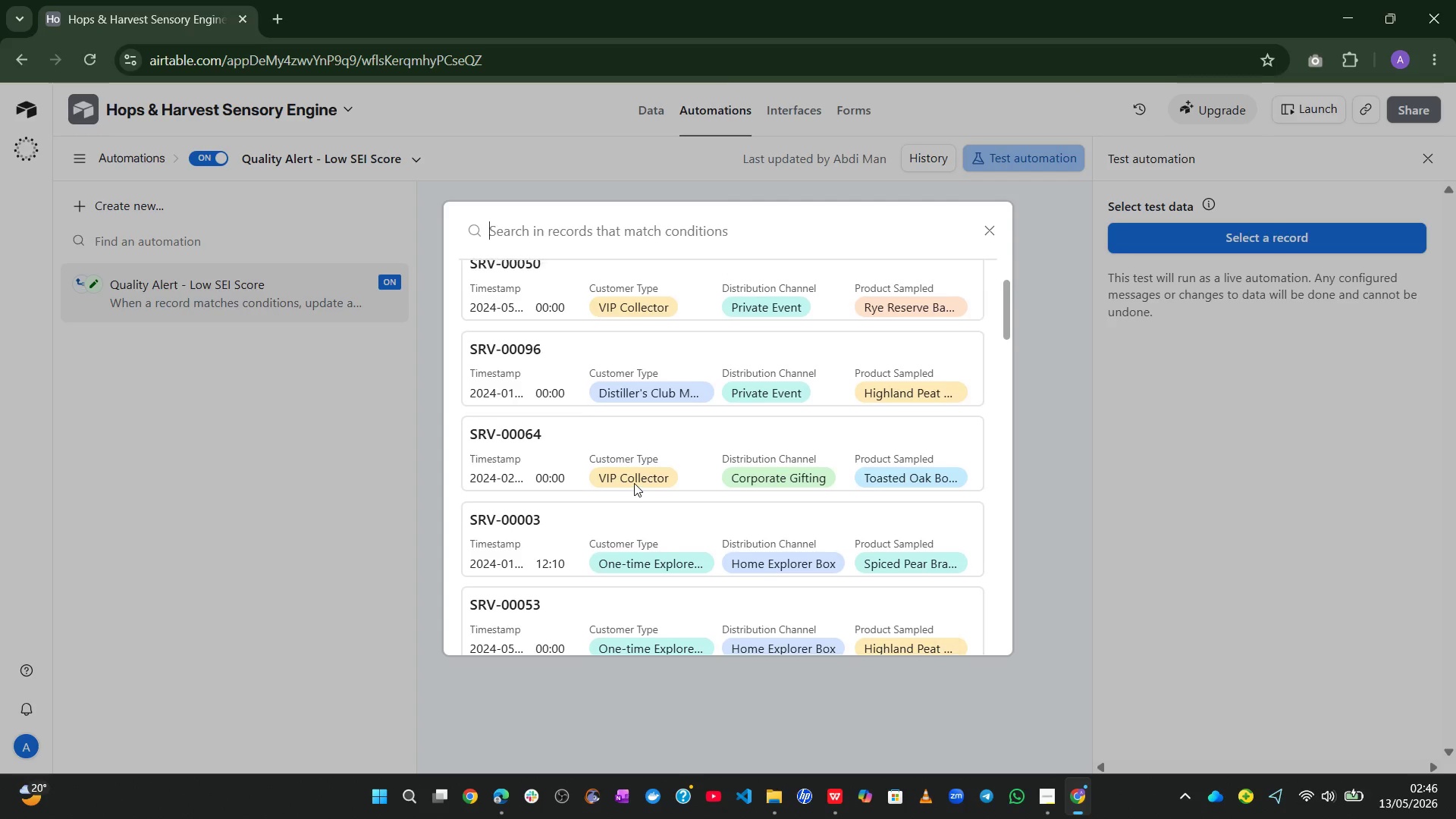 
left_click([601, 509])
 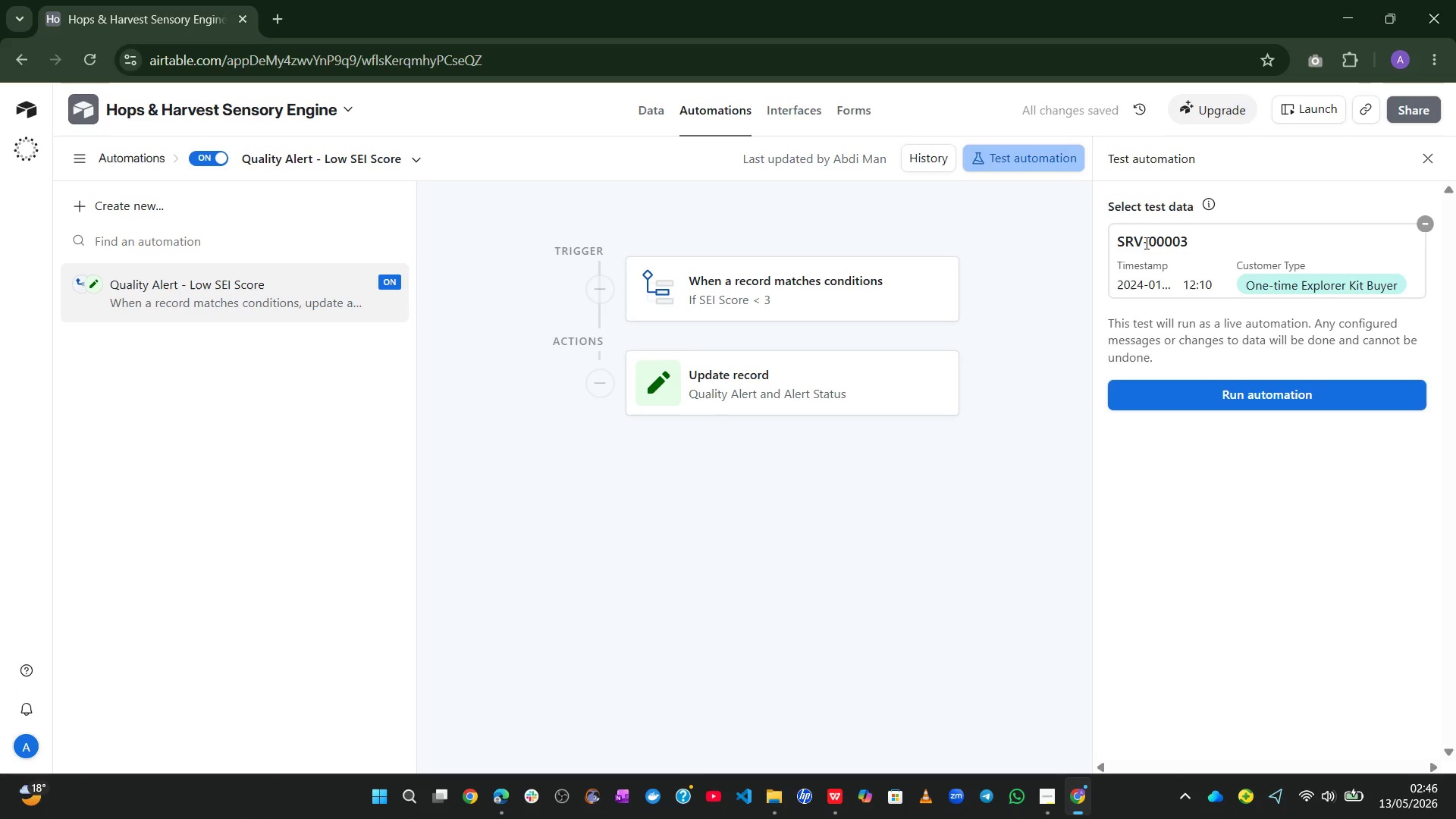 
left_click_drag(start_coordinate=[1195, 242], to_coordinate=[1119, 244])
 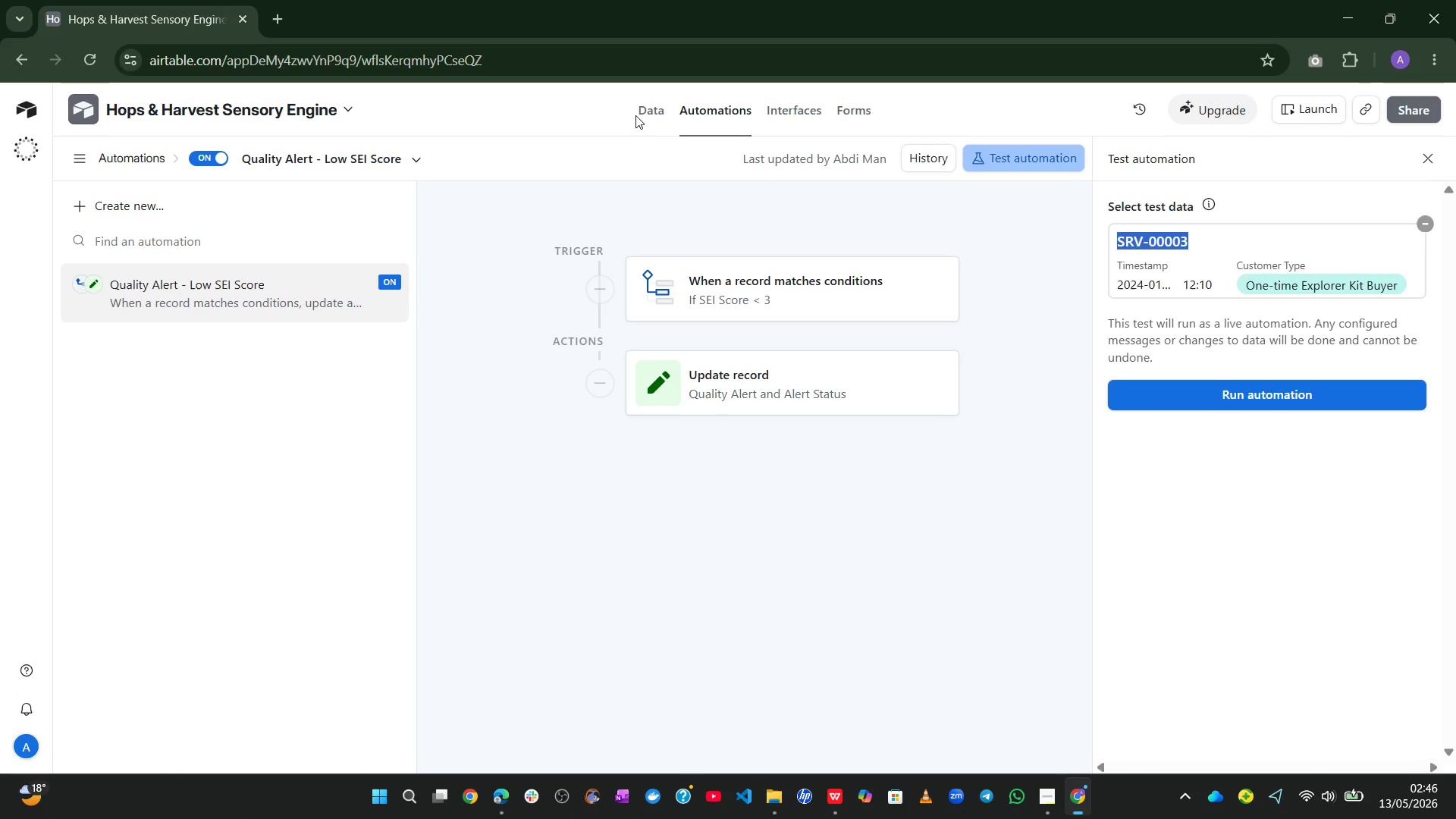 
left_click([635, 115])
 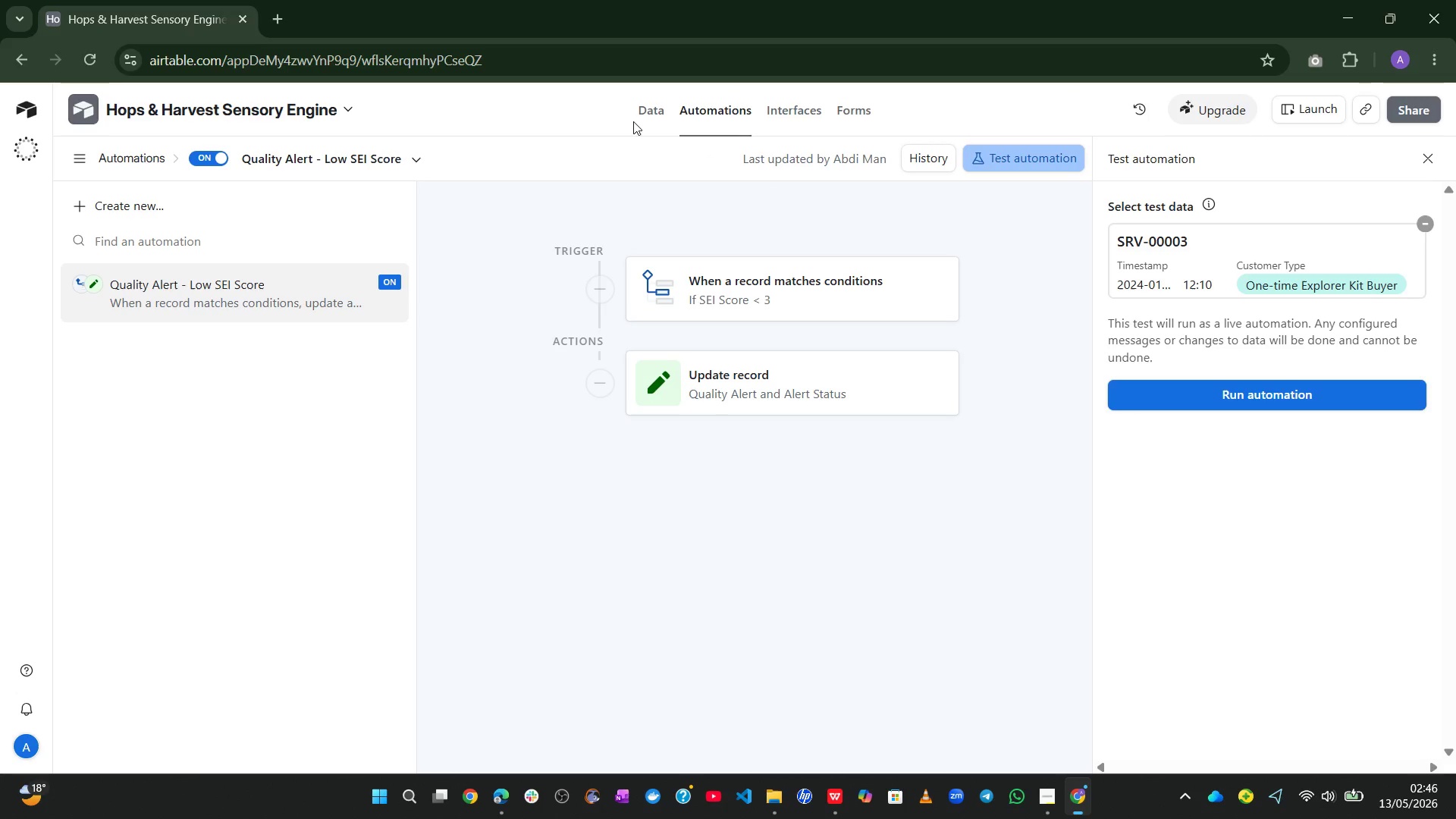 
left_click([638, 111])
 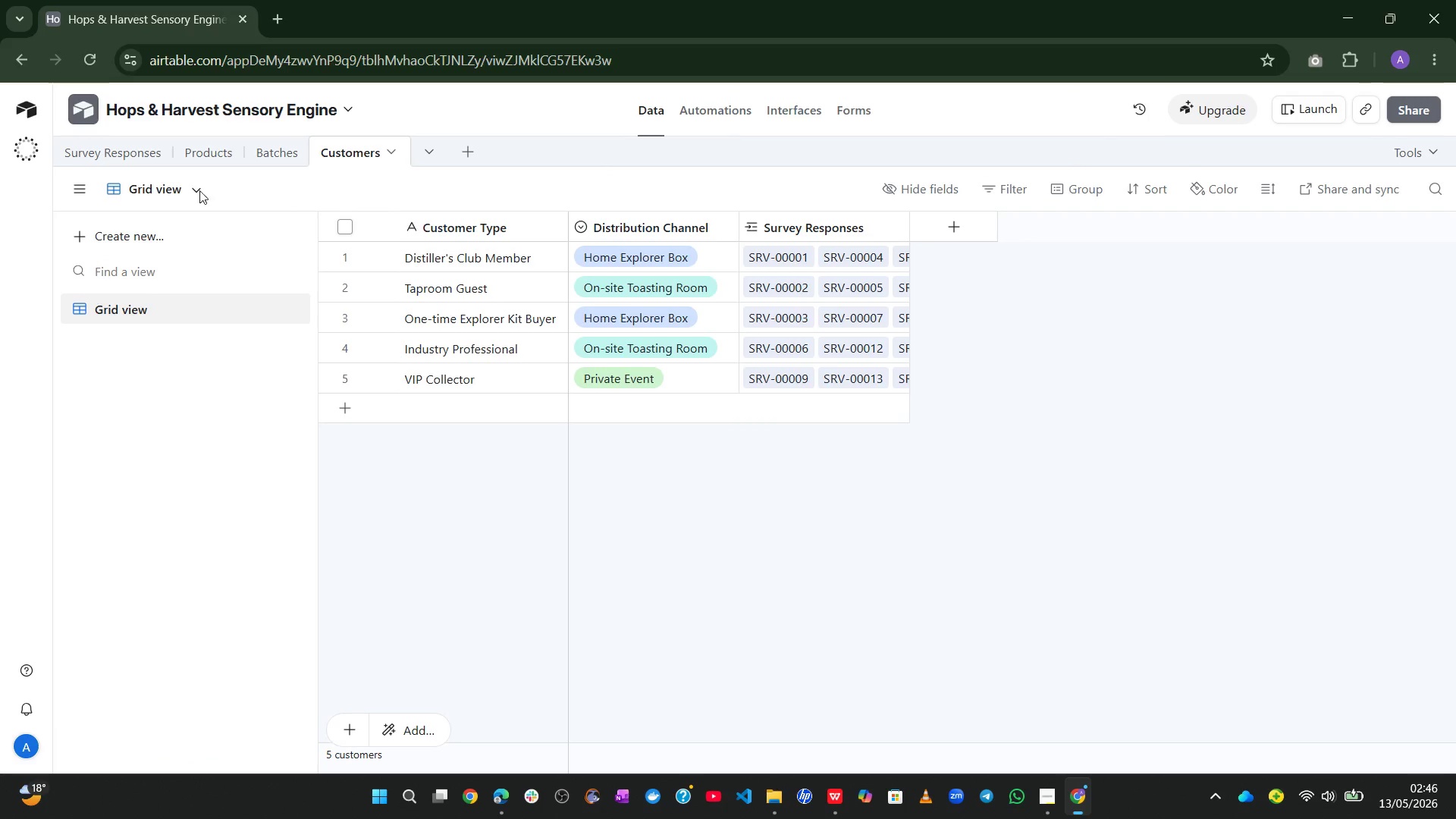 
left_click([97, 155])
 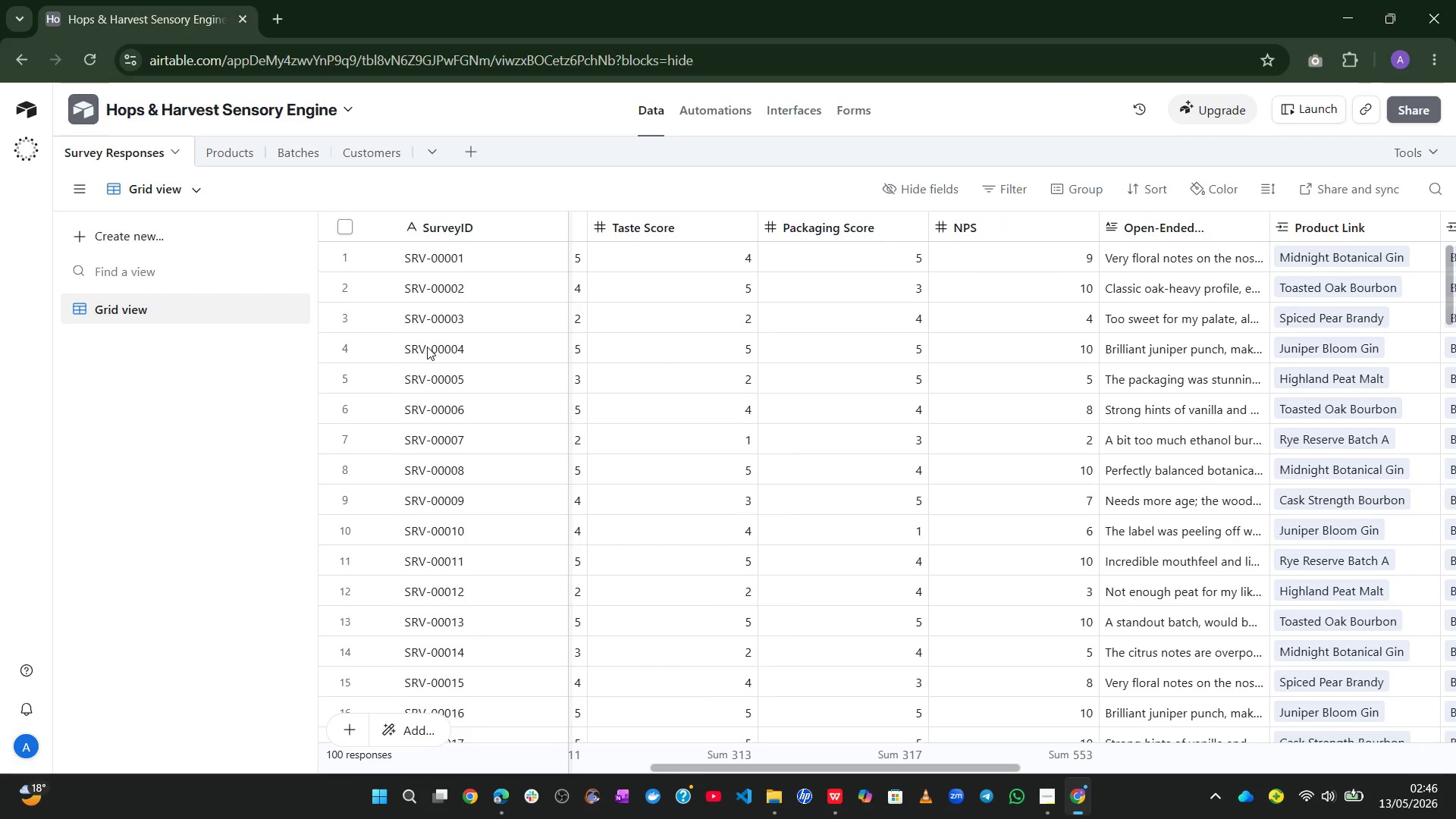 
left_click([340, 320])
 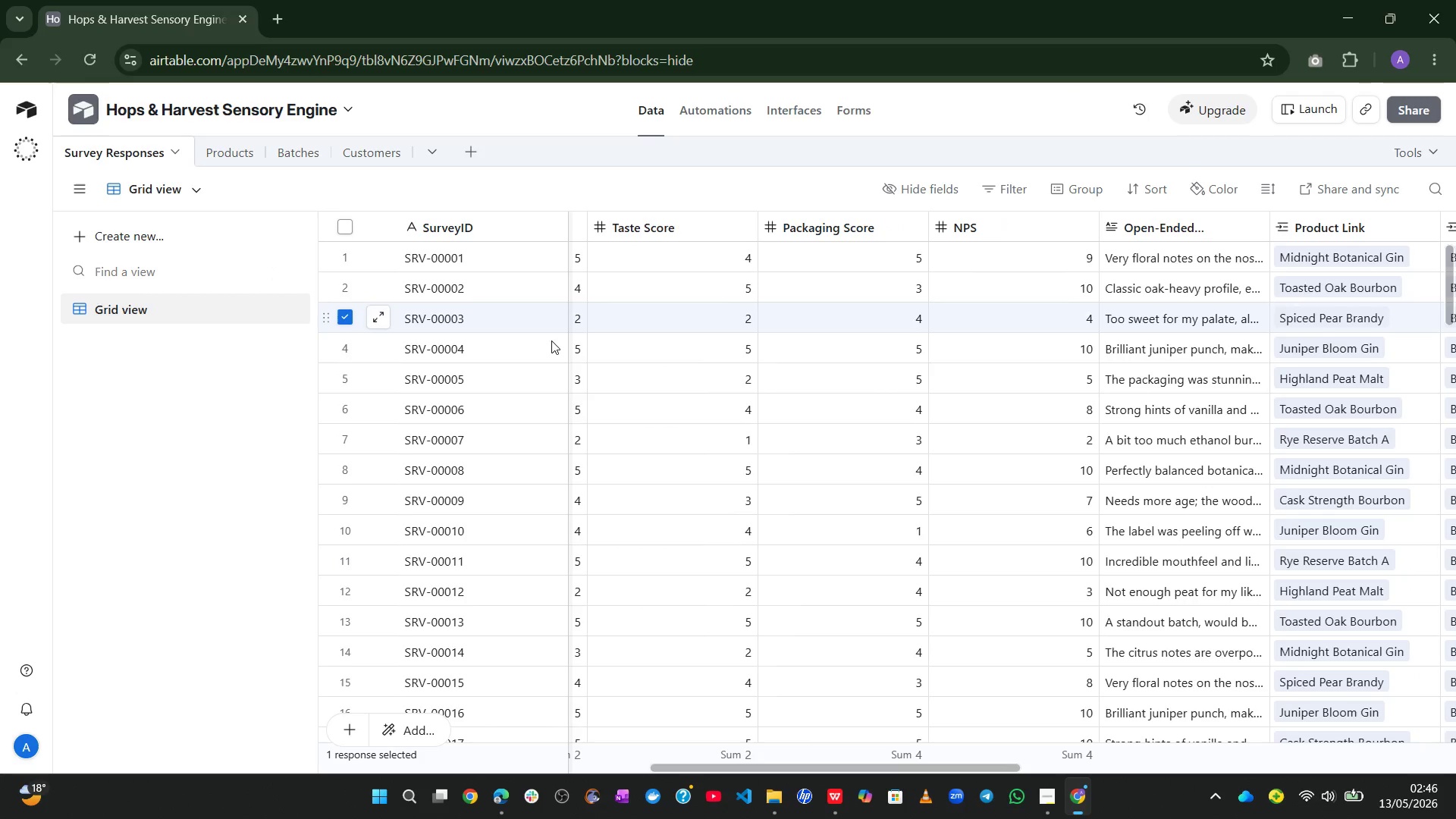 
mouse_move([785, 361])
 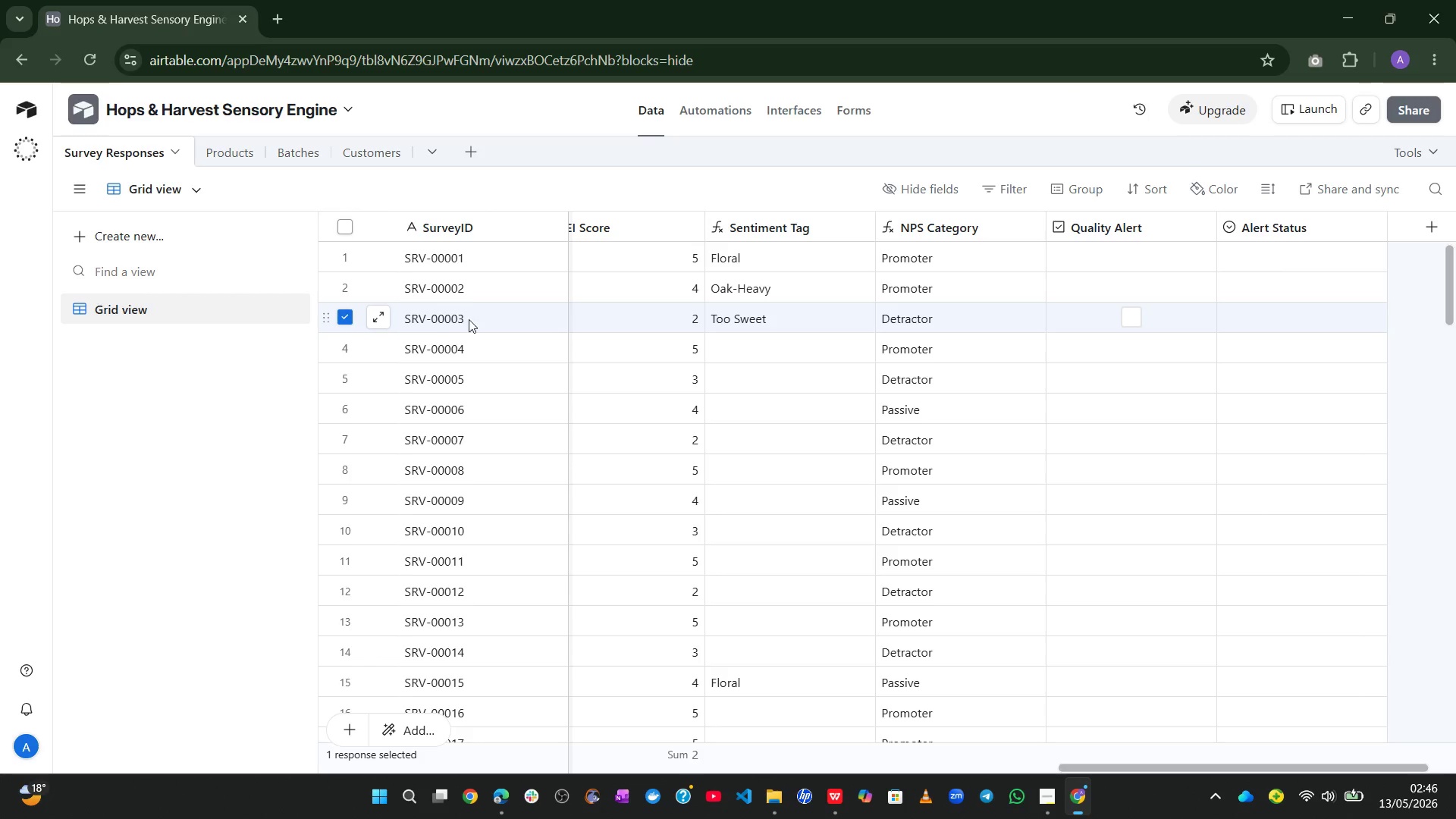 
wait(10.8)
 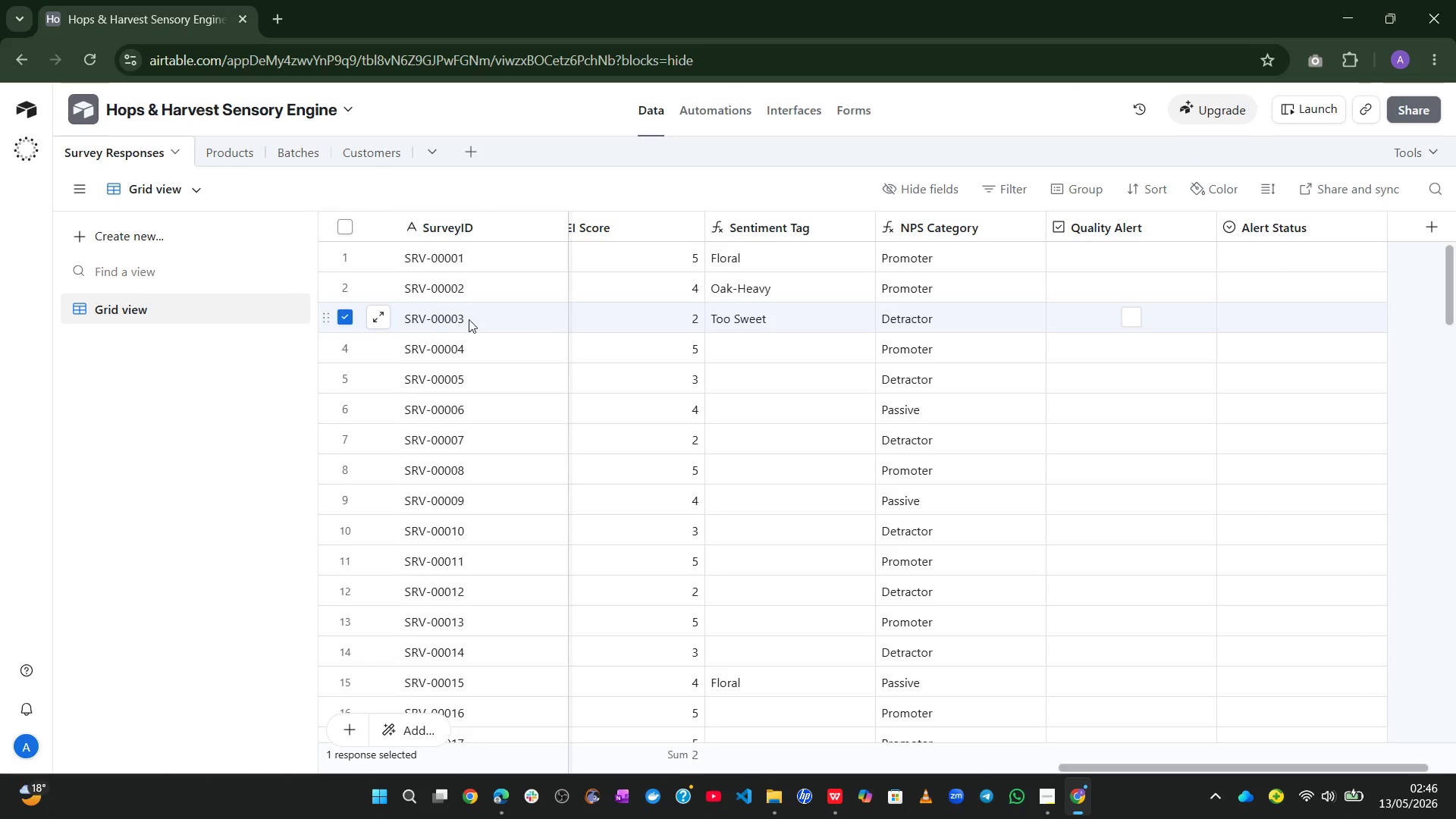 
left_click([716, 114])
 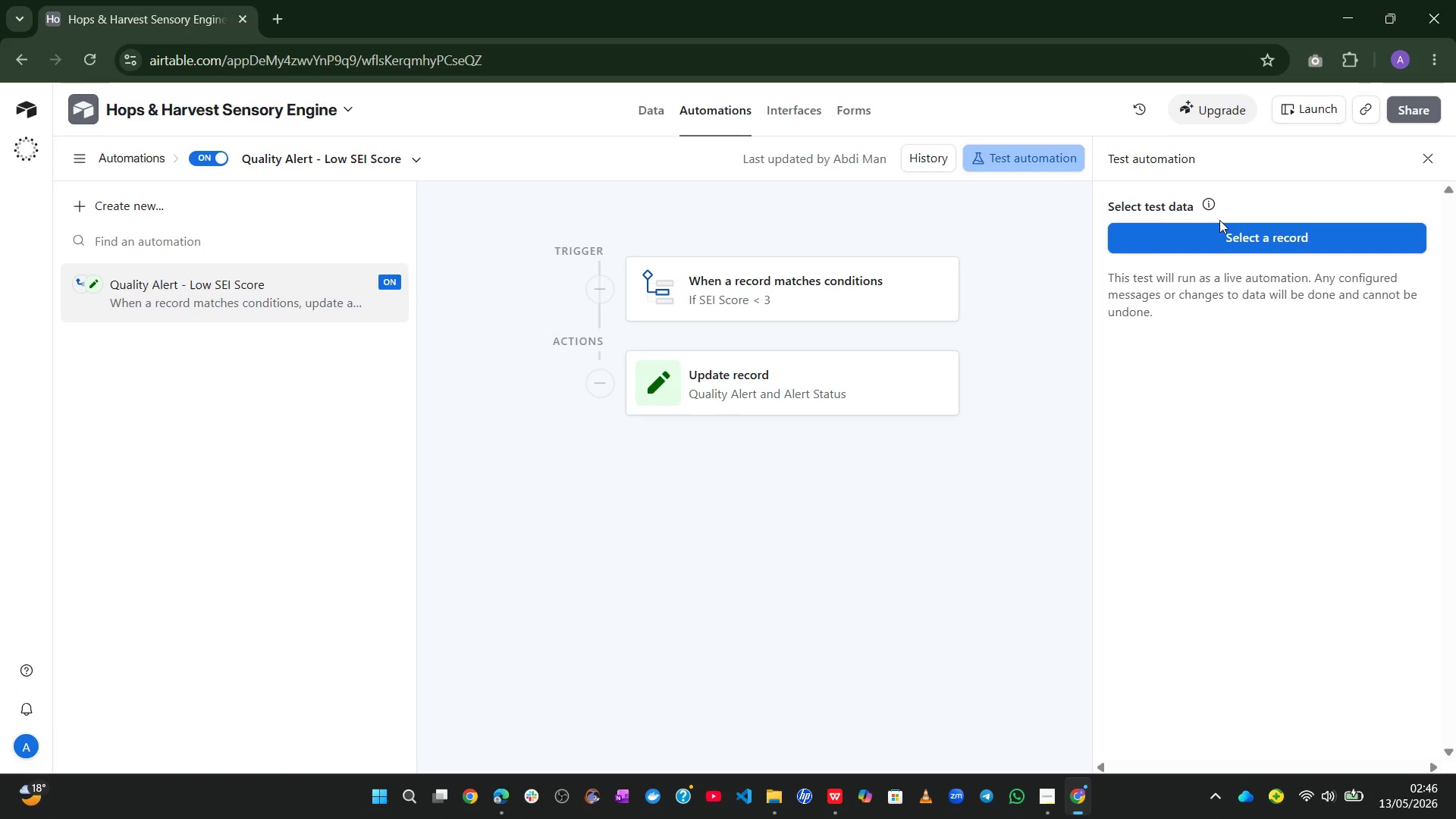 
left_click([1224, 248])
 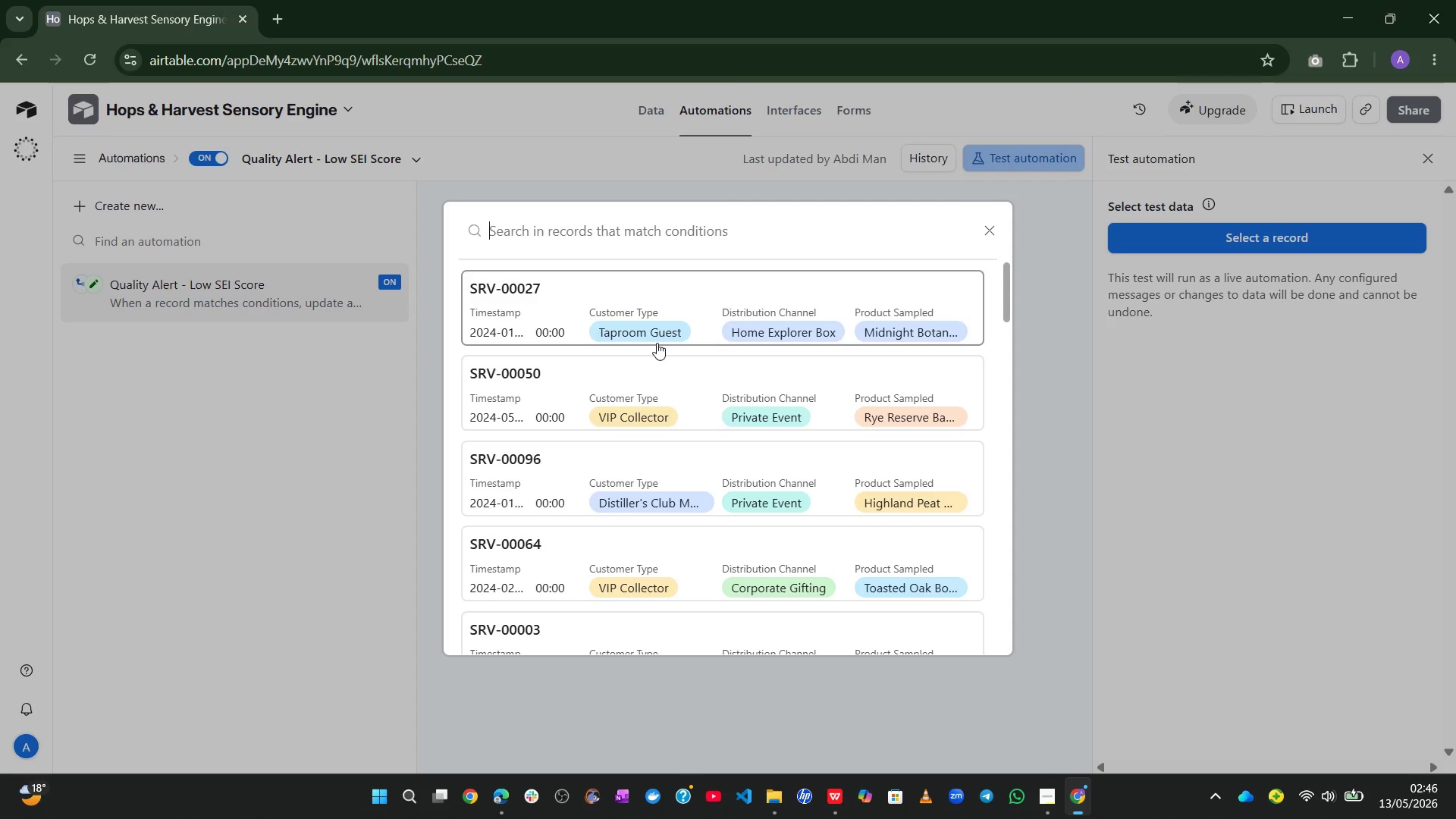 
left_click([657, 343])
 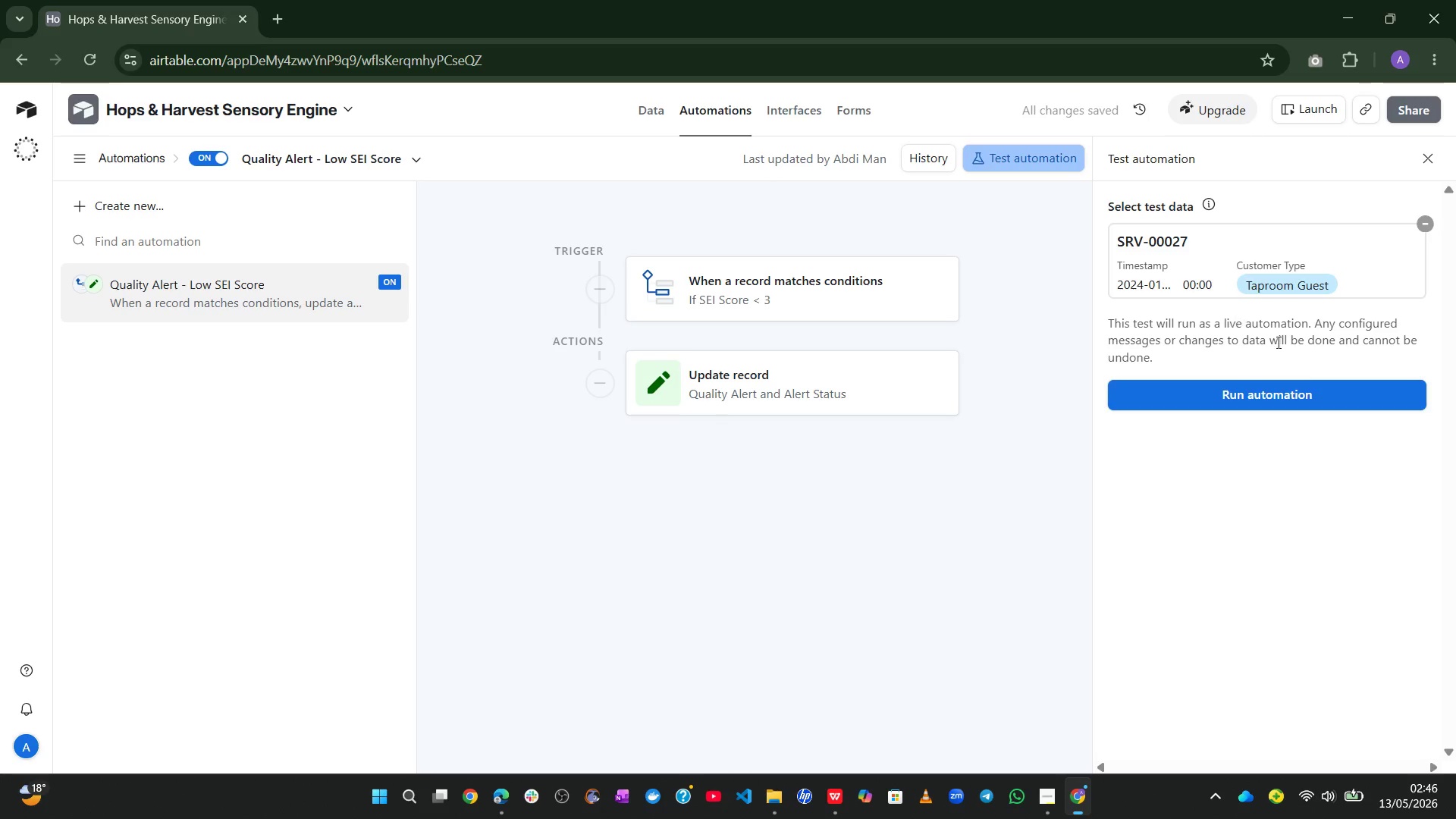 
left_click([1270, 389])
 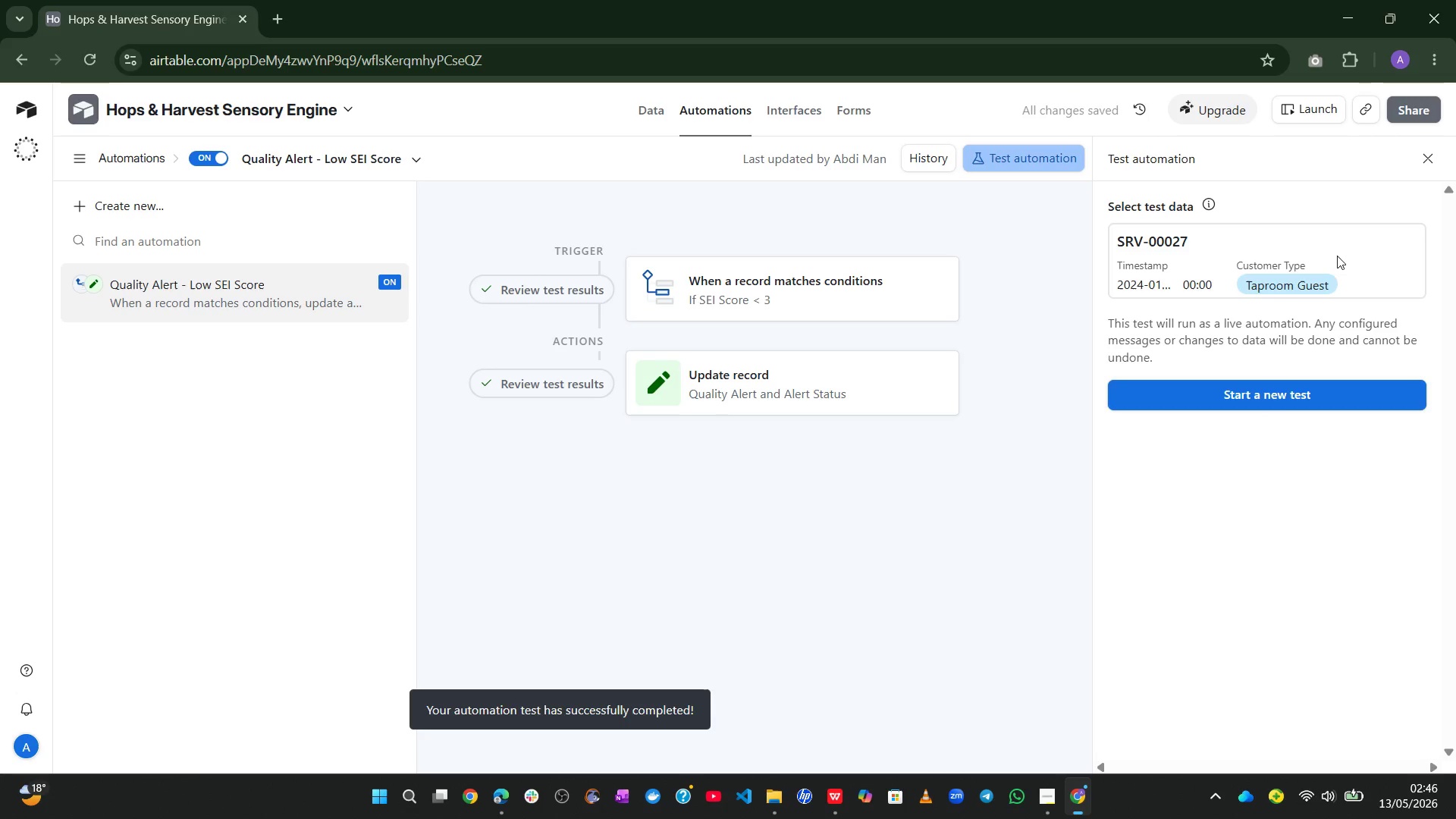 
left_click([1295, 263])
 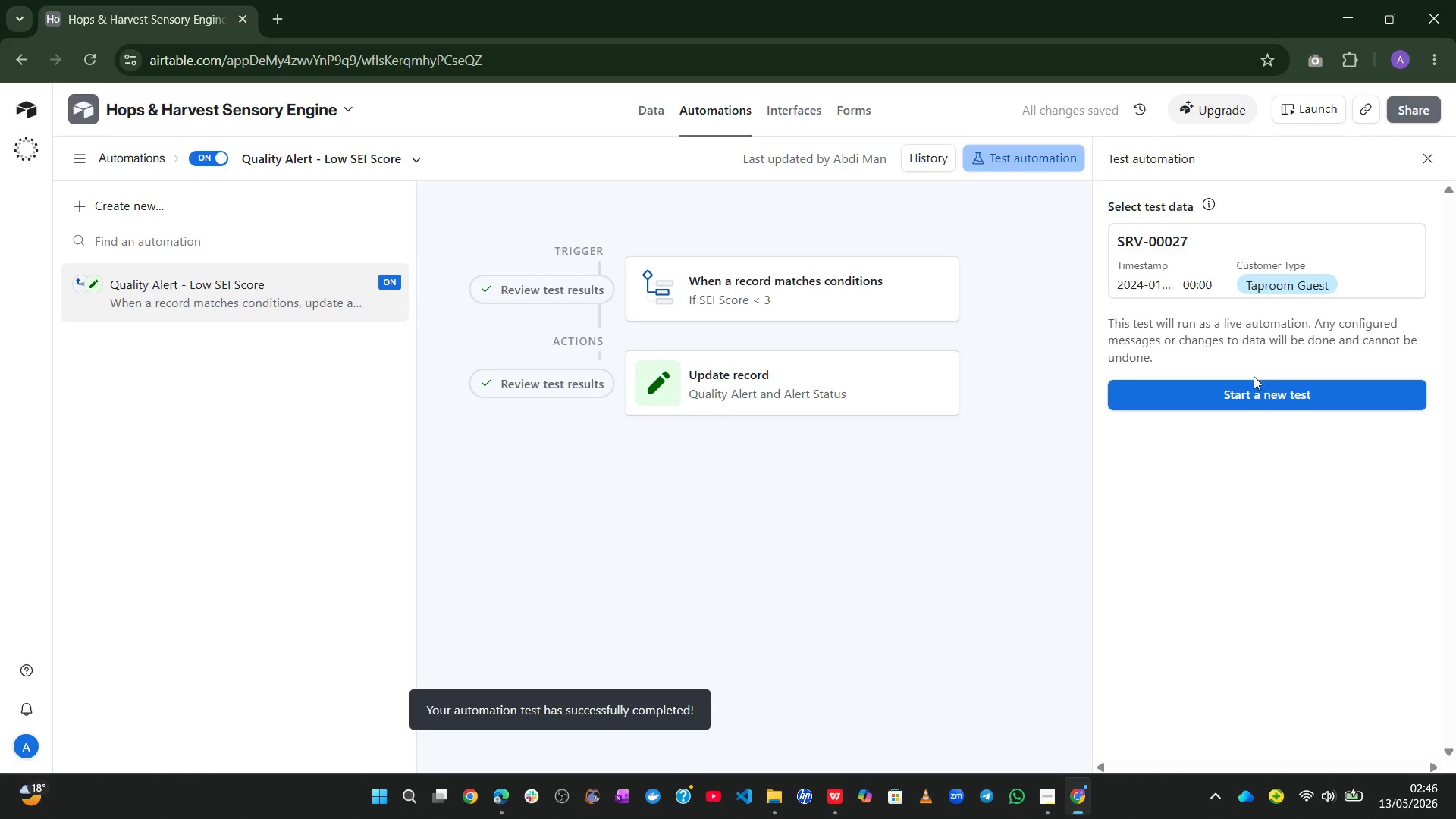 
left_click([1244, 392])
 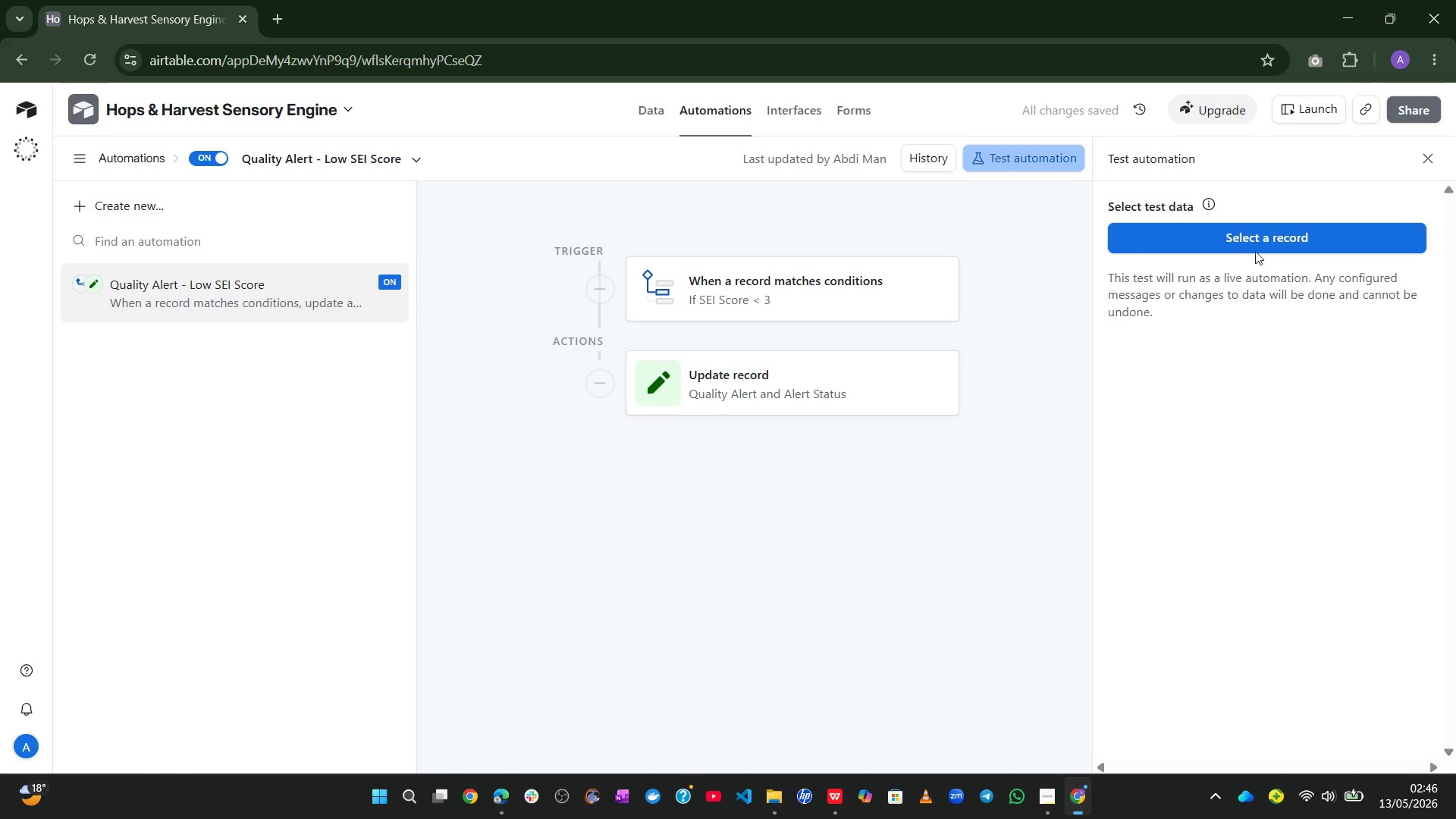 
left_click([1253, 231])
 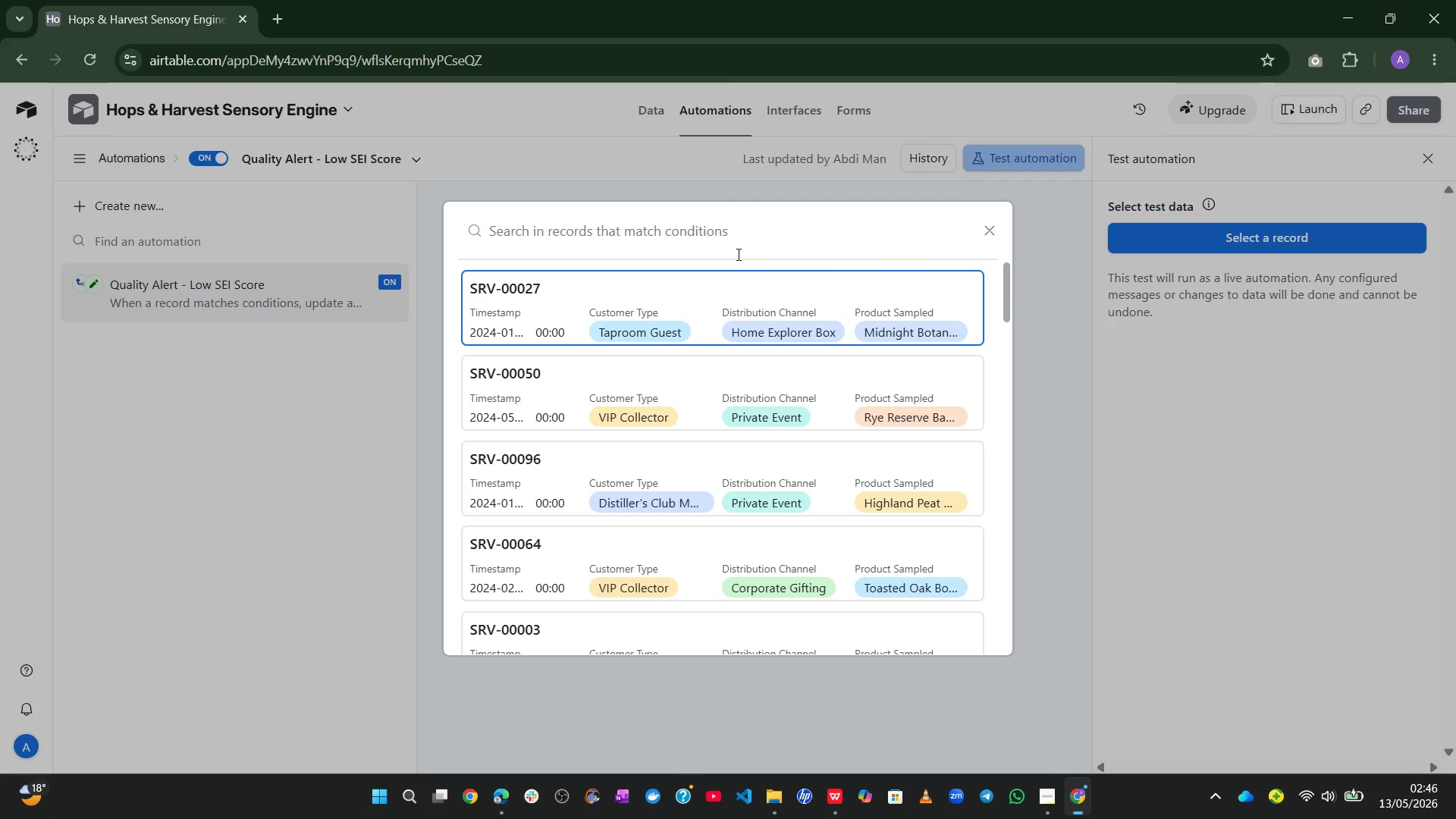 
type(srv+)
key(Backspace)
type(-00003)
 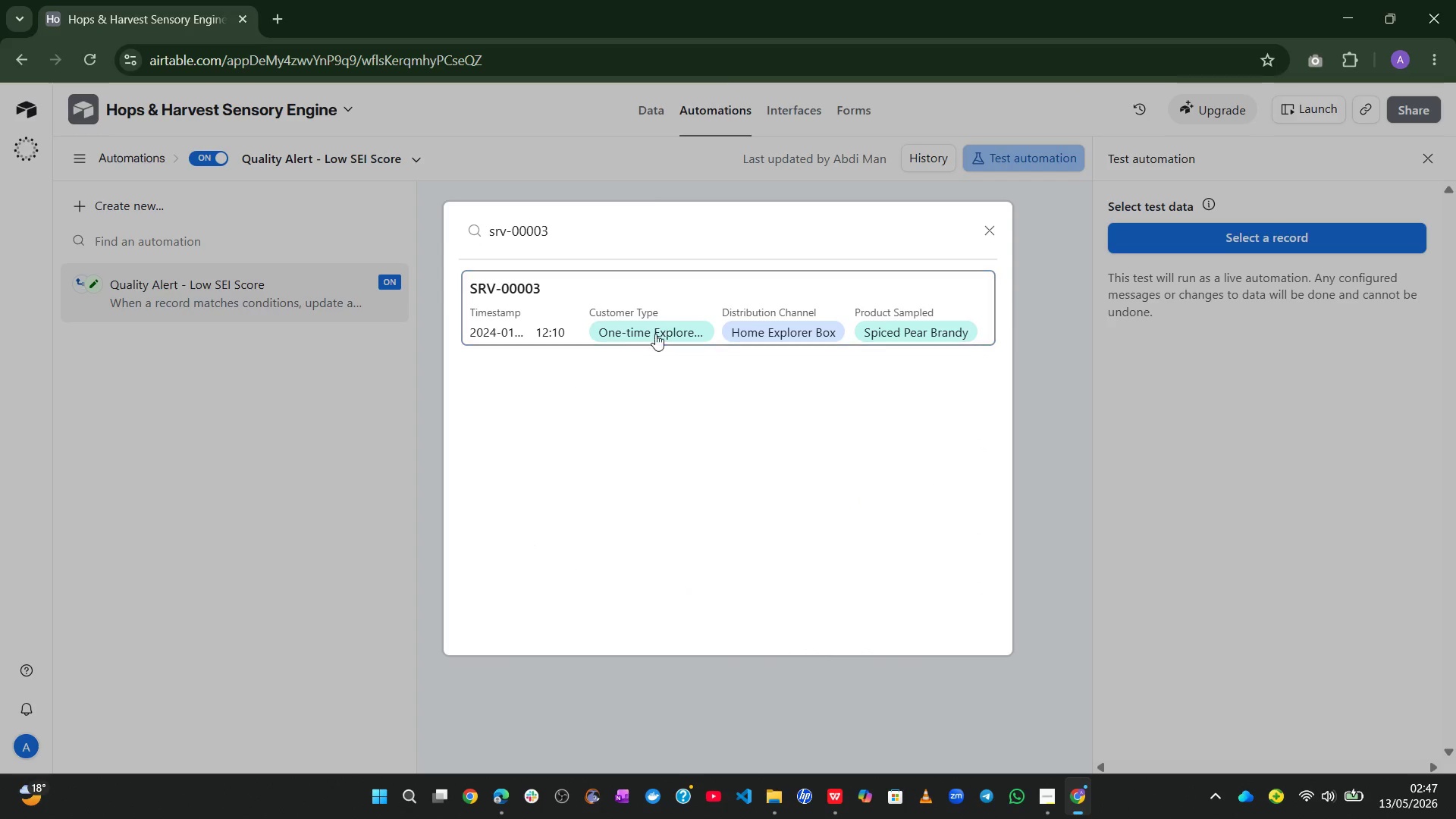 
left_click([654, 335])
 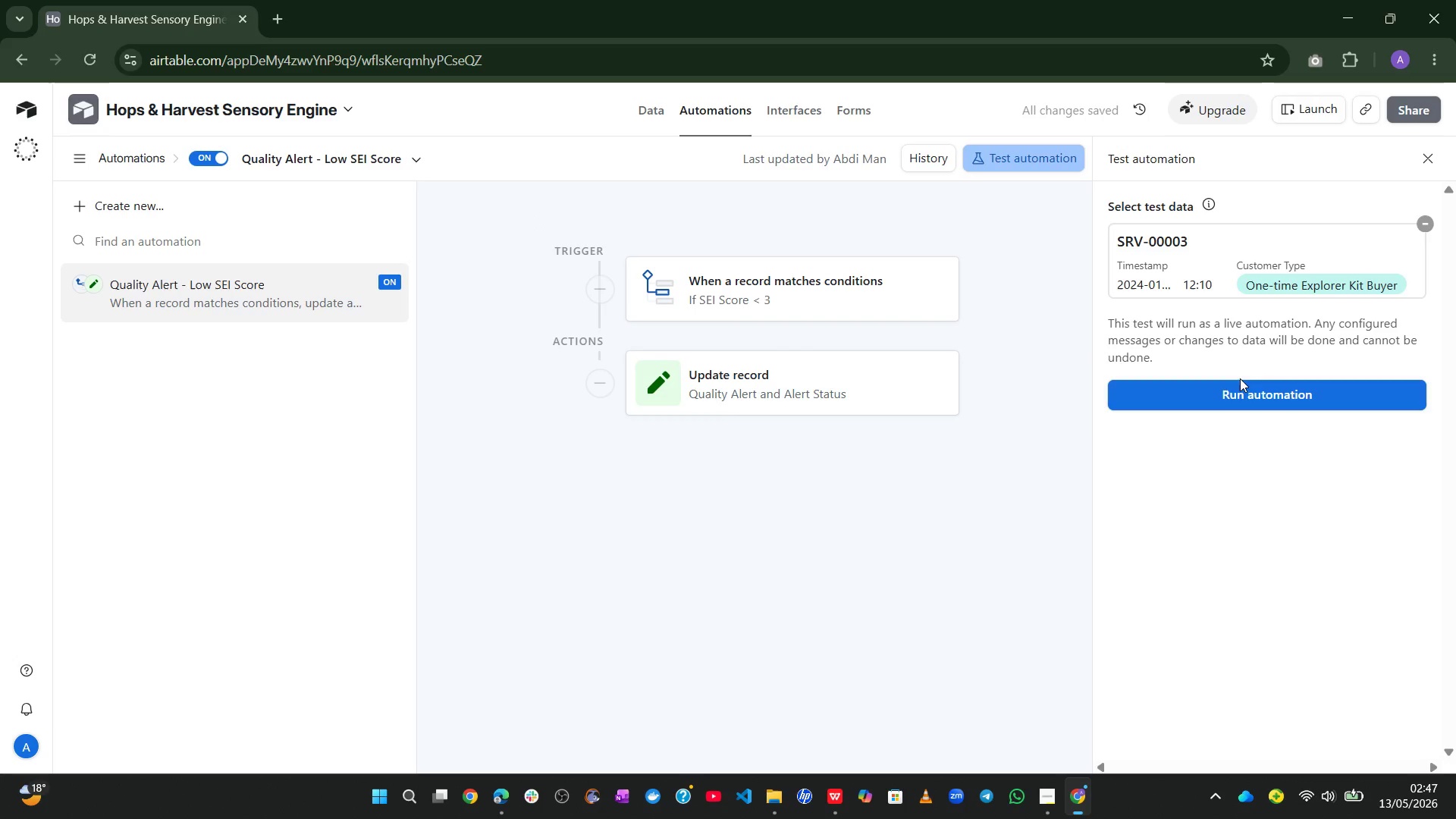 
left_click([1239, 391])
 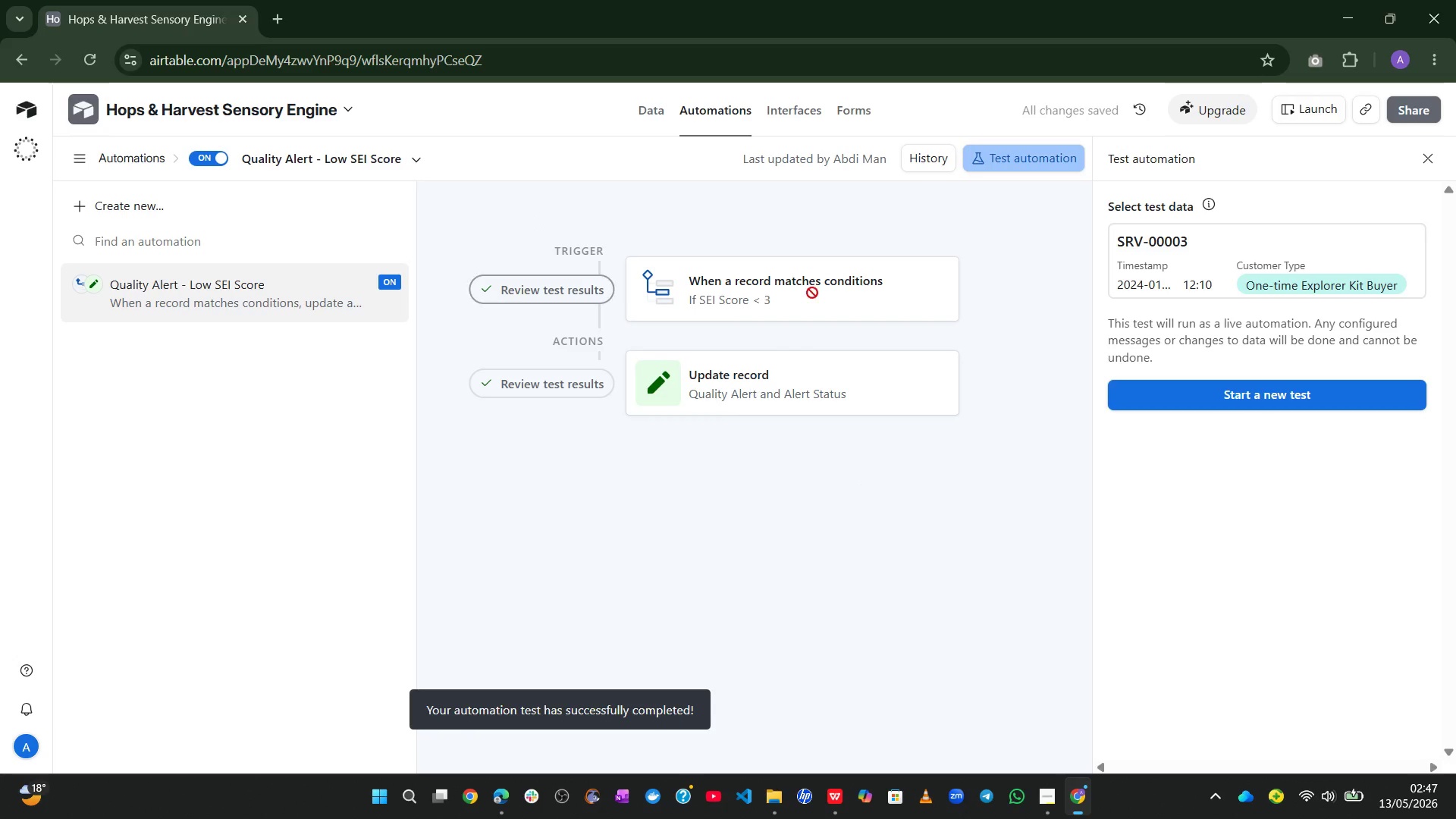 
wait(5.36)
 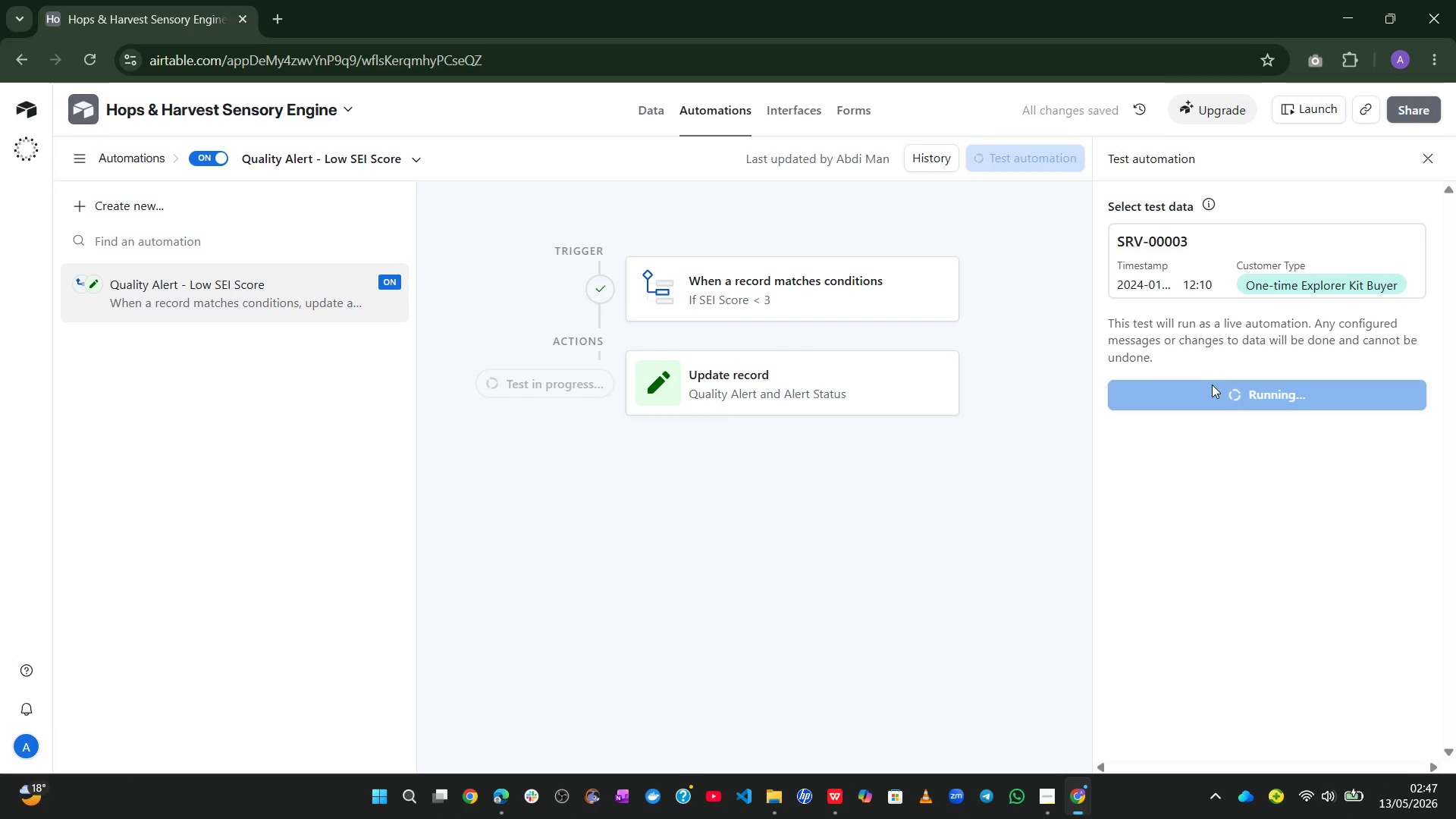 
left_click([645, 111])
 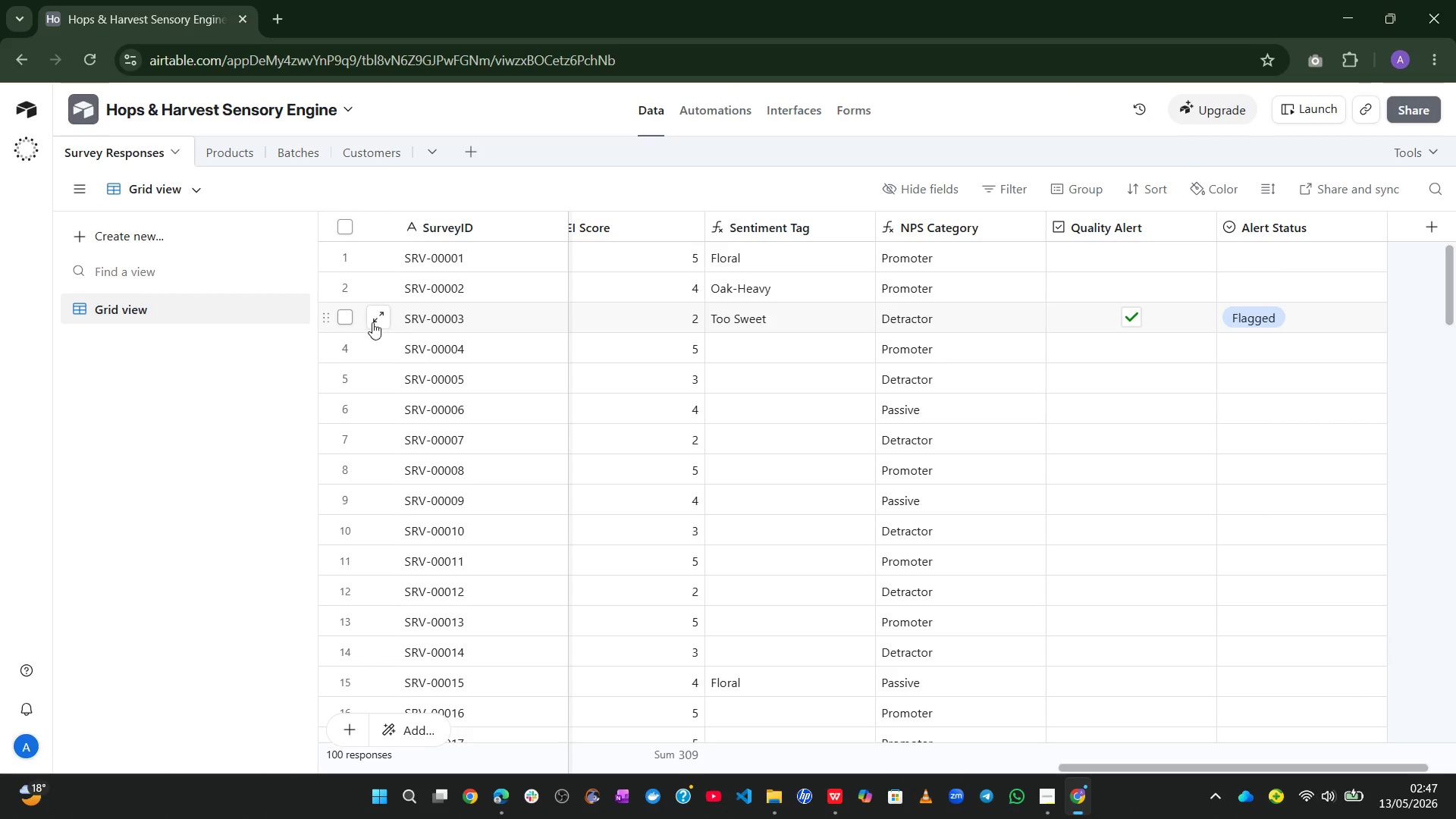 
left_click([347, 318])
 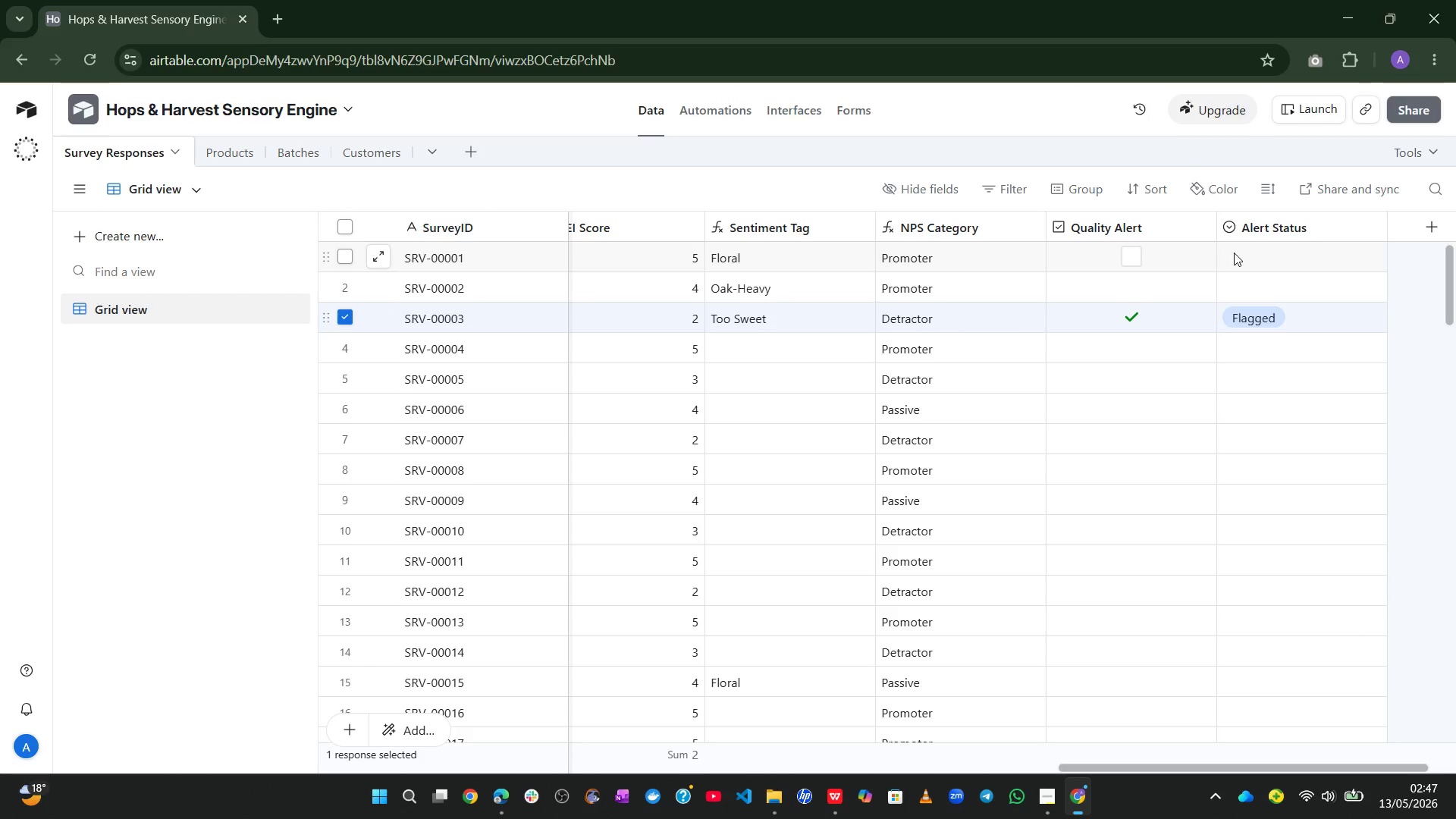 
wait(7.77)
 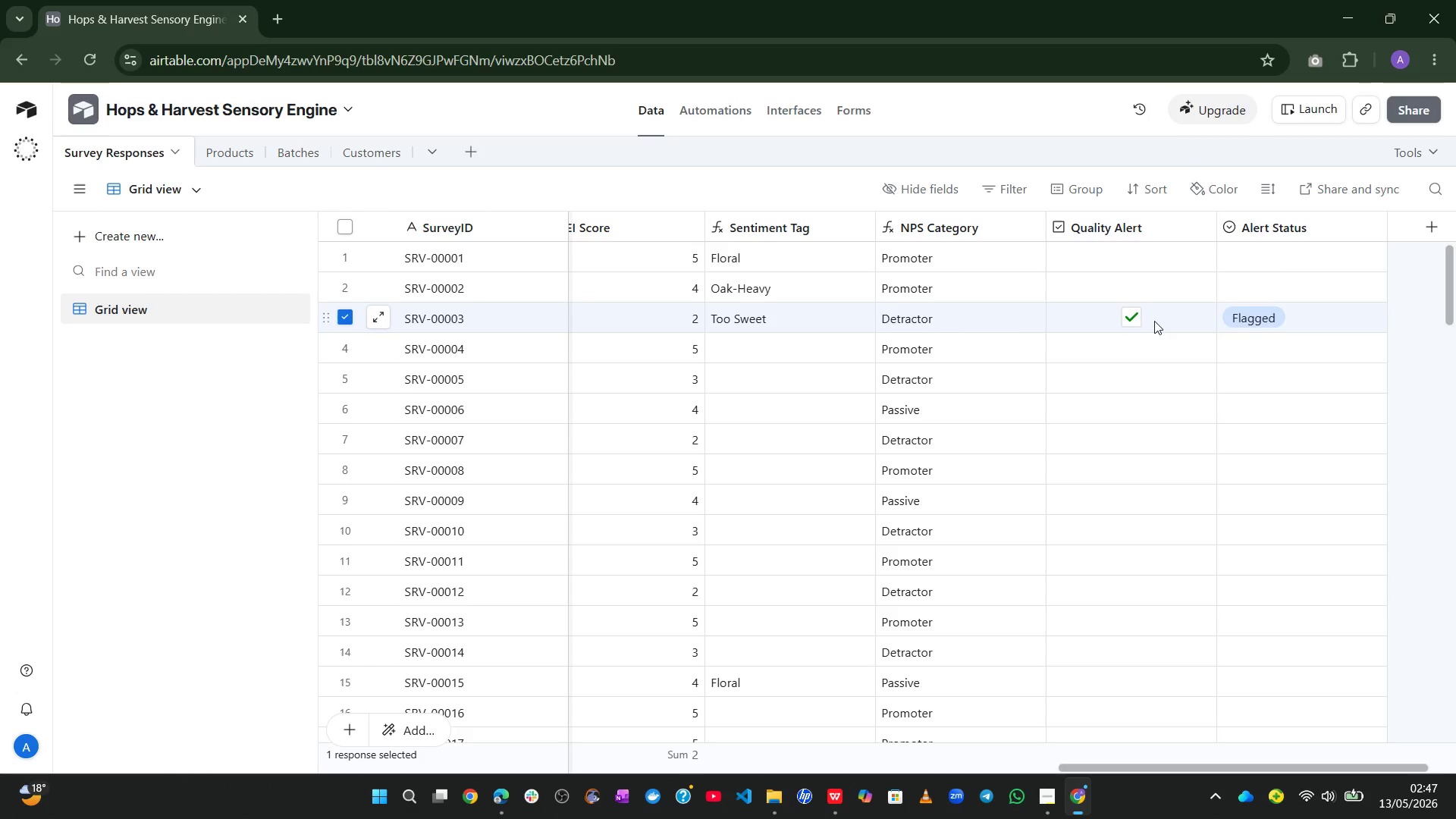 
left_click([717, 123])